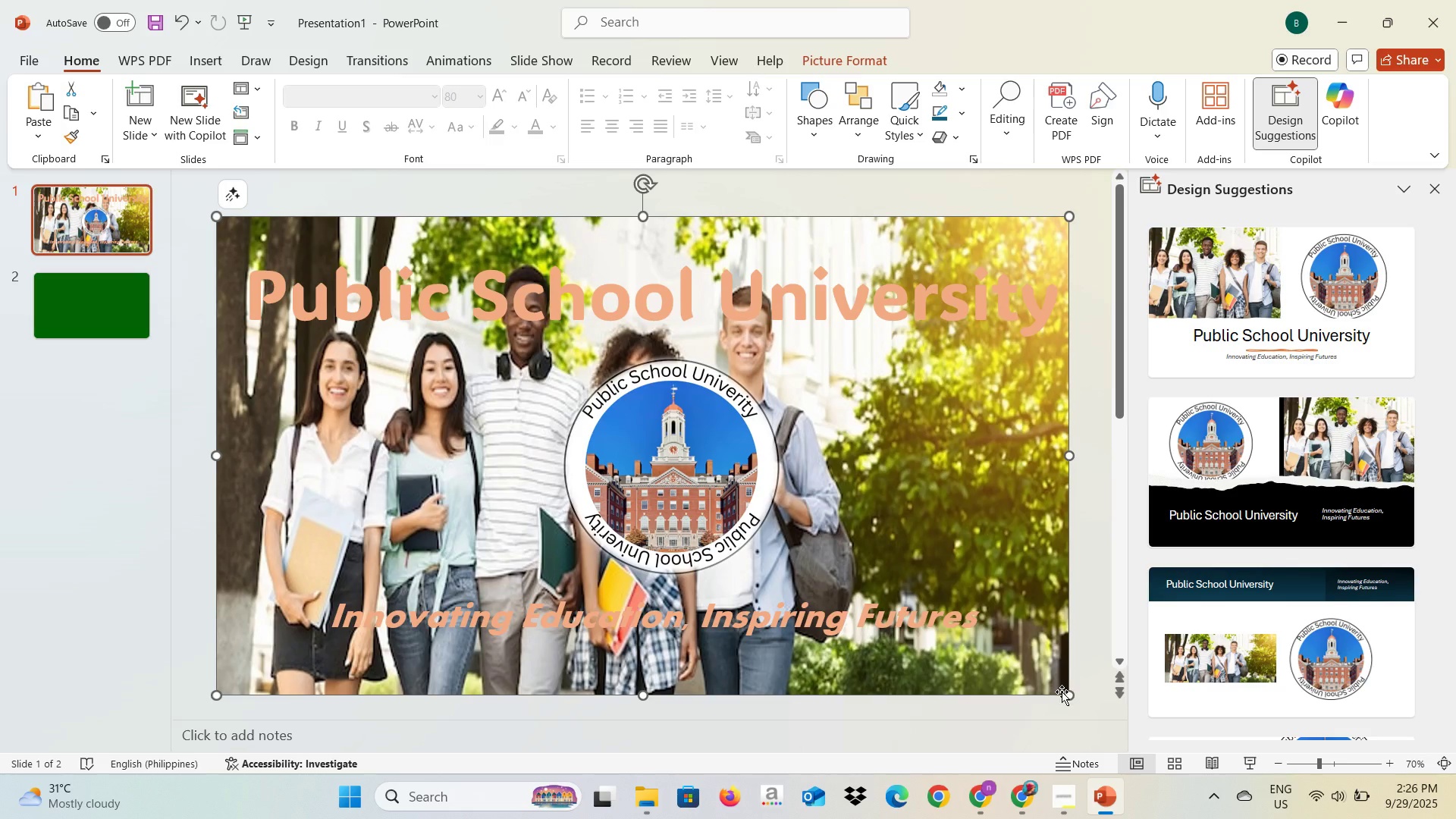 
left_click_drag(start_coordinate=[1065, 694], to_coordinate=[626, 469])
 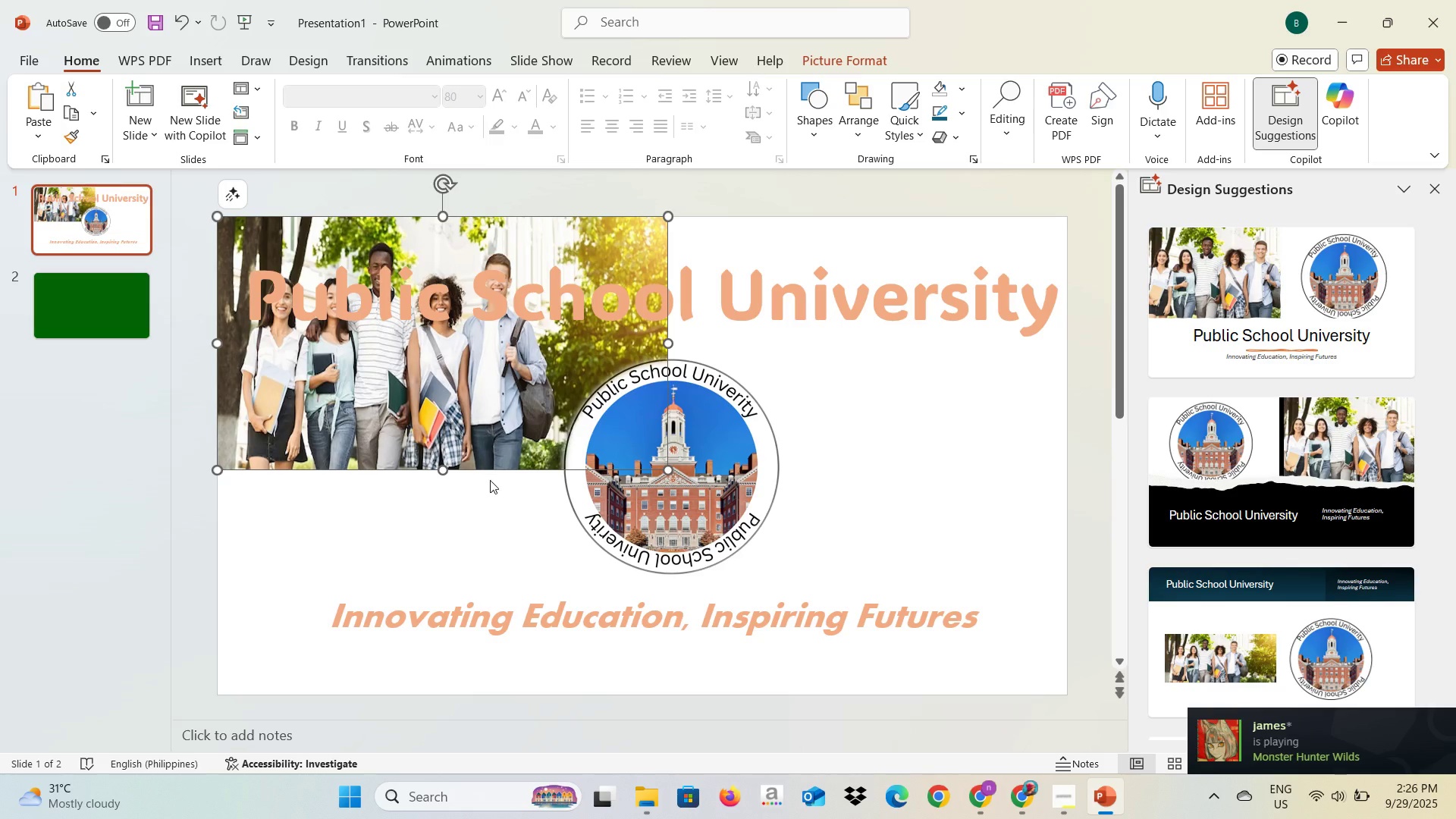 
left_click_drag(start_coordinate=[441, 468], to_coordinate=[407, 544])
 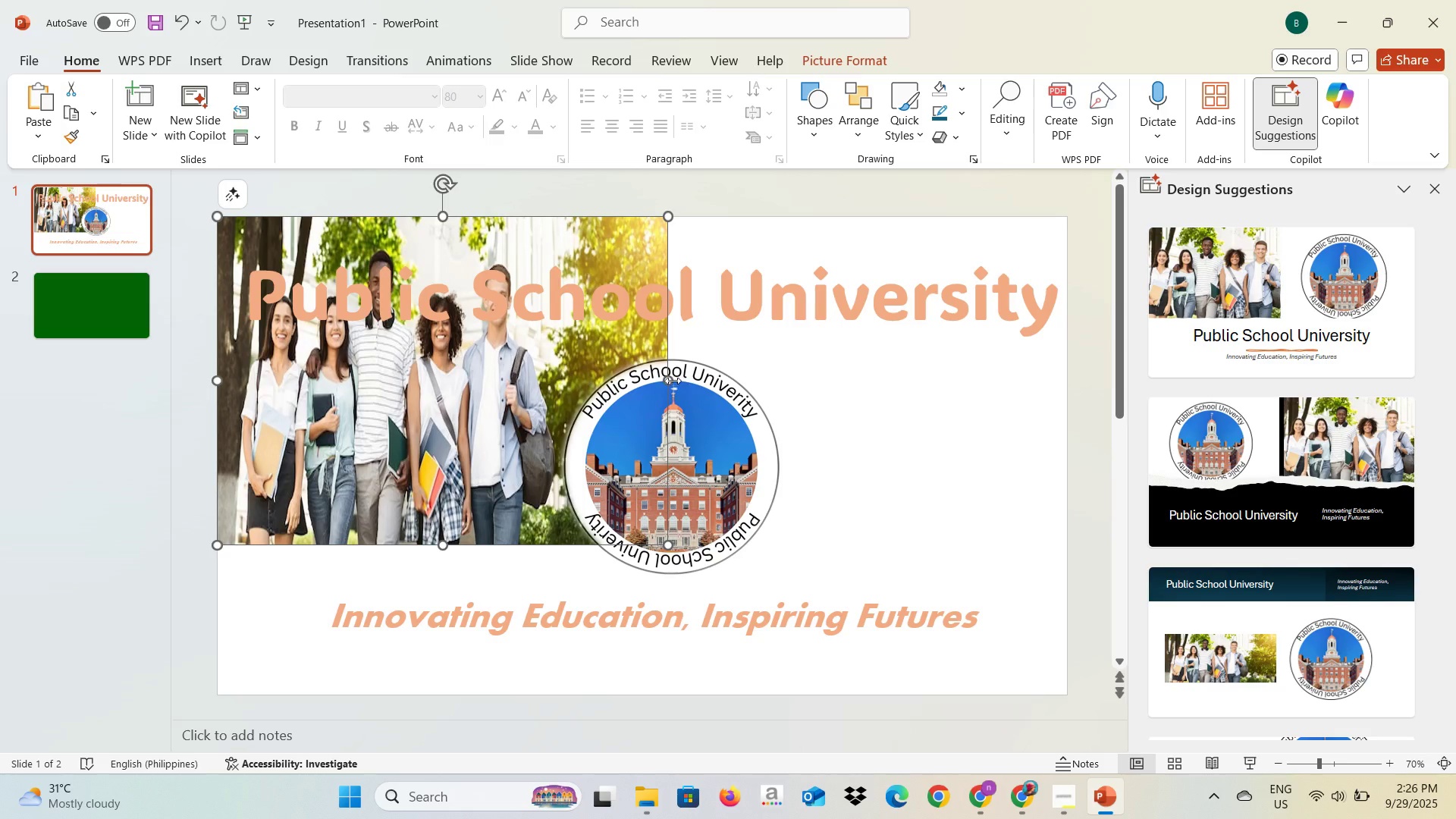 
left_click_drag(start_coordinate=[671, 381], to_coordinate=[704, 389])
 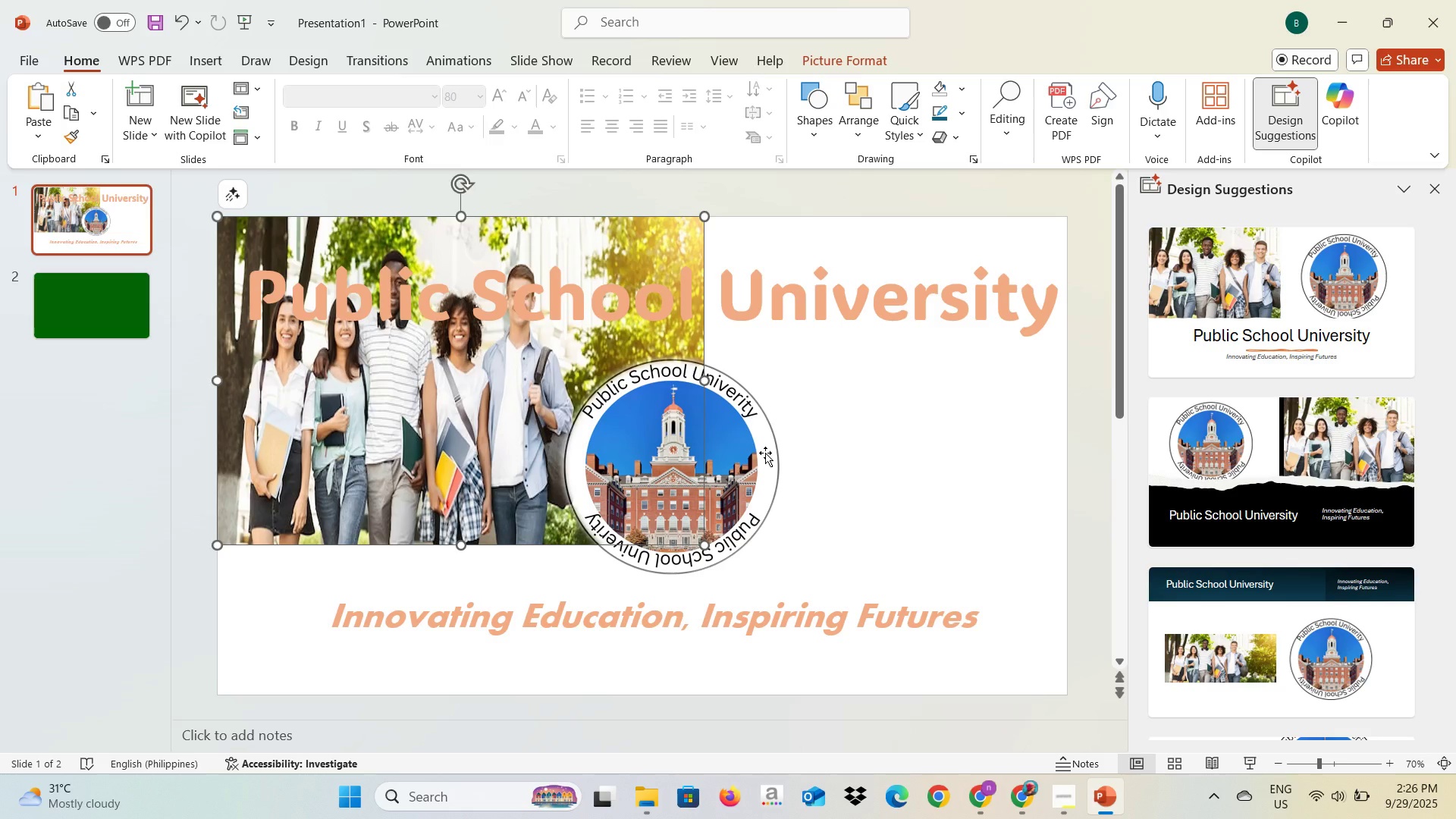 
left_click_drag(start_coordinate=[764, 460], to_coordinate=[950, 338])
 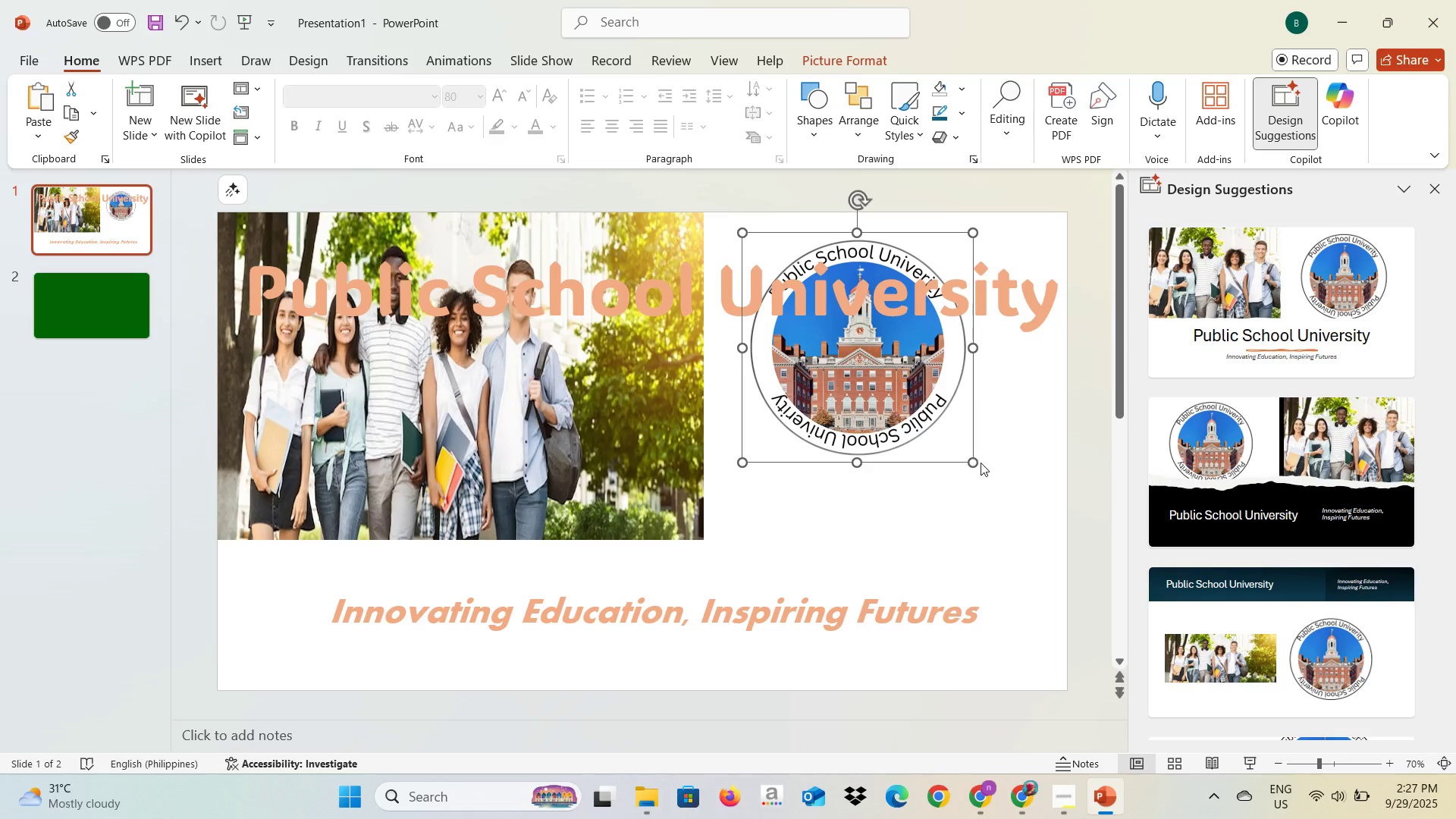 
left_click_drag(start_coordinate=[977, 462], to_coordinate=[1059, 523])
 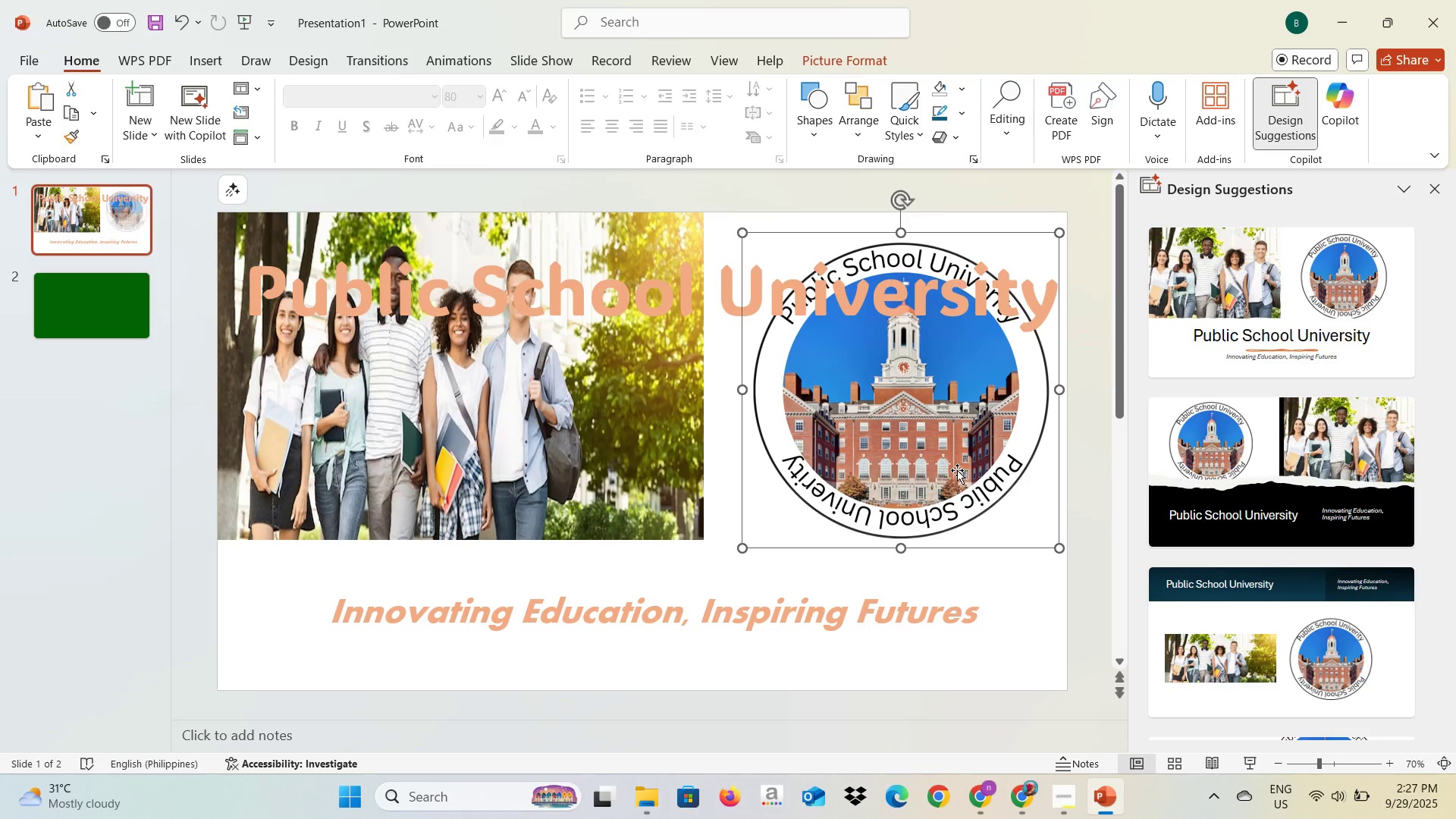 
left_click_drag(start_coordinate=[957, 470], to_coordinate=[956, 466])
 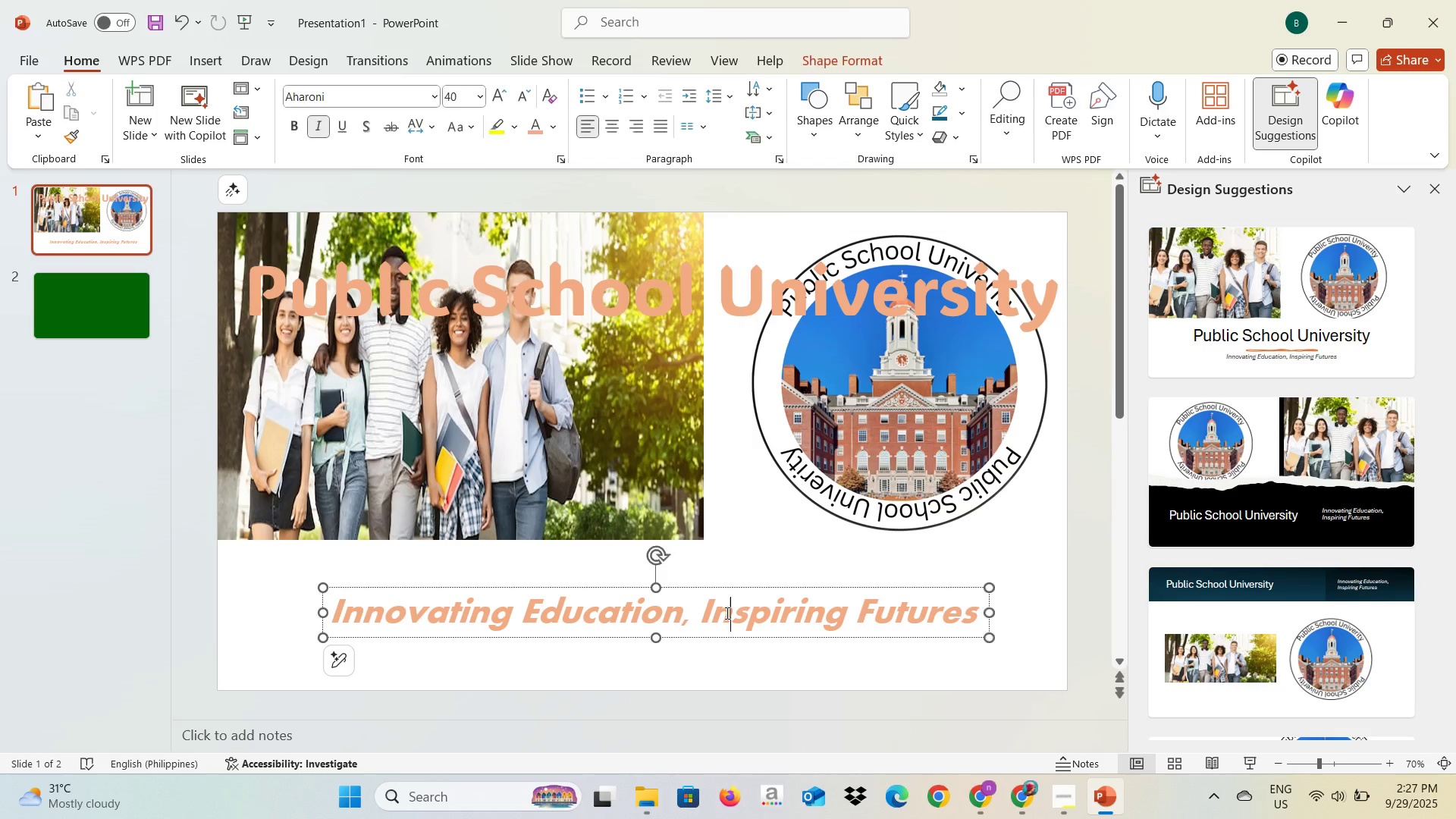 
left_click([726, 613])
 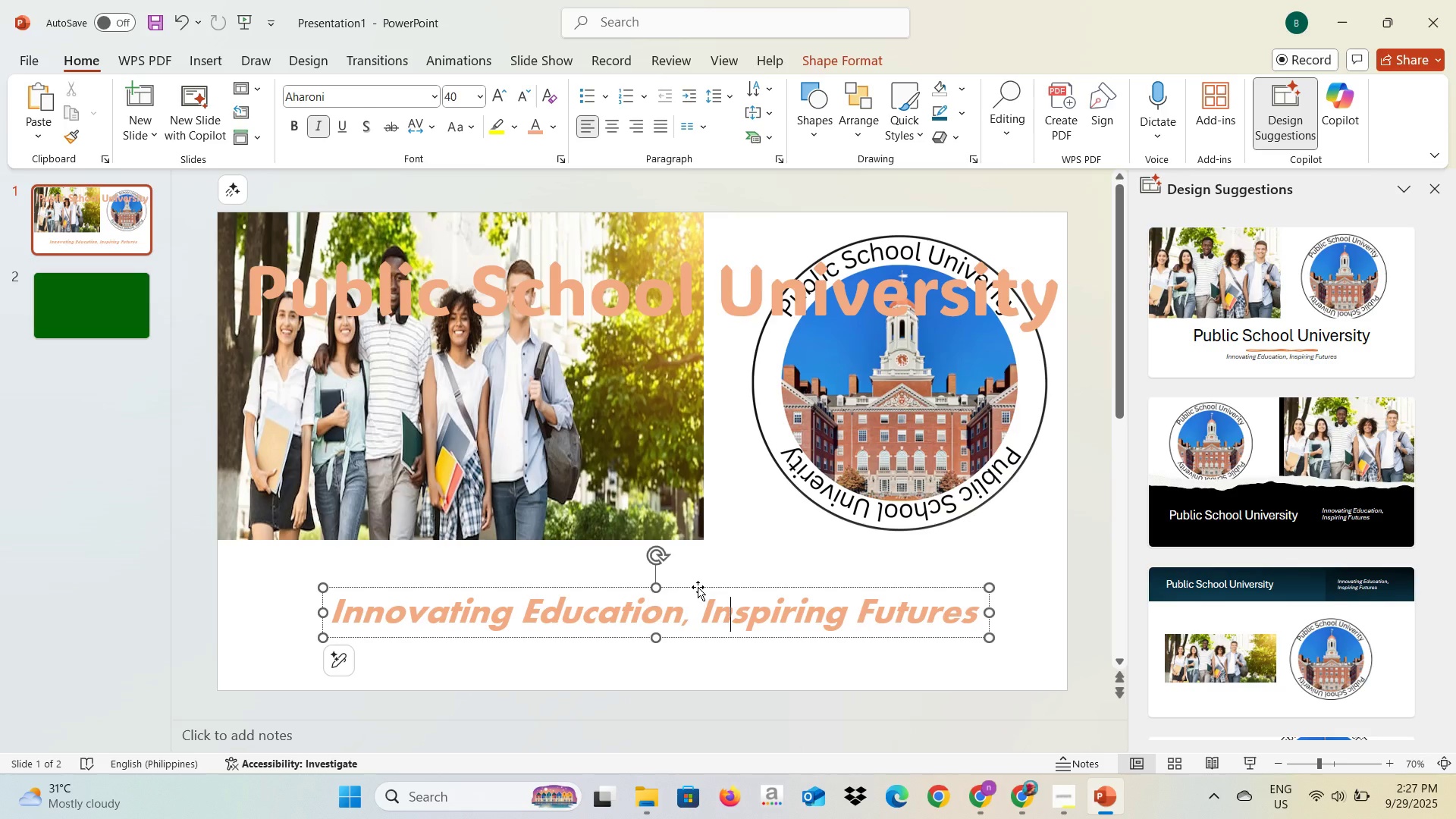 
left_click_drag(start_coordinate=[698, 587], to_coordinate=[701, 618])
 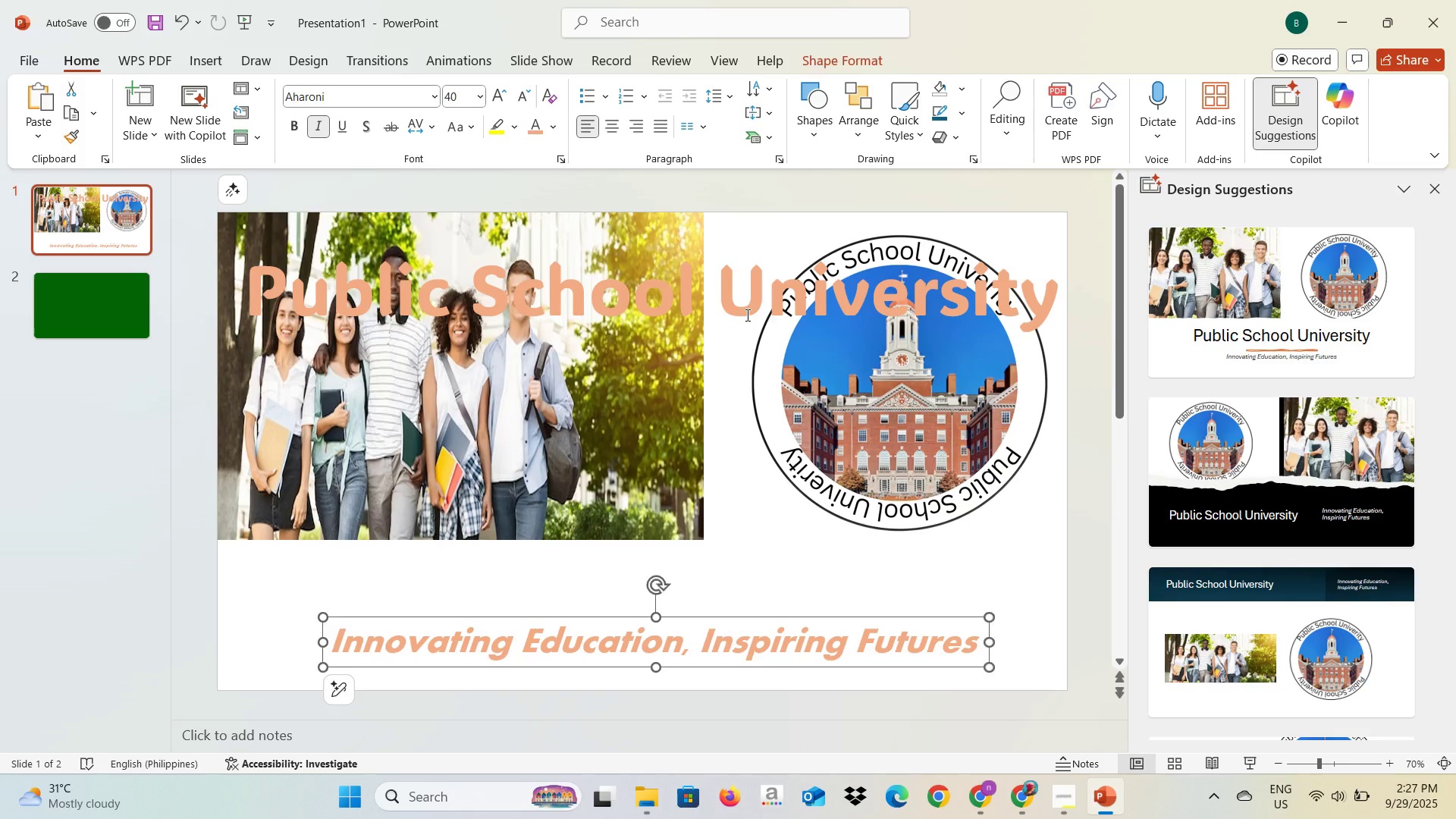 
left_click([746, 315])
 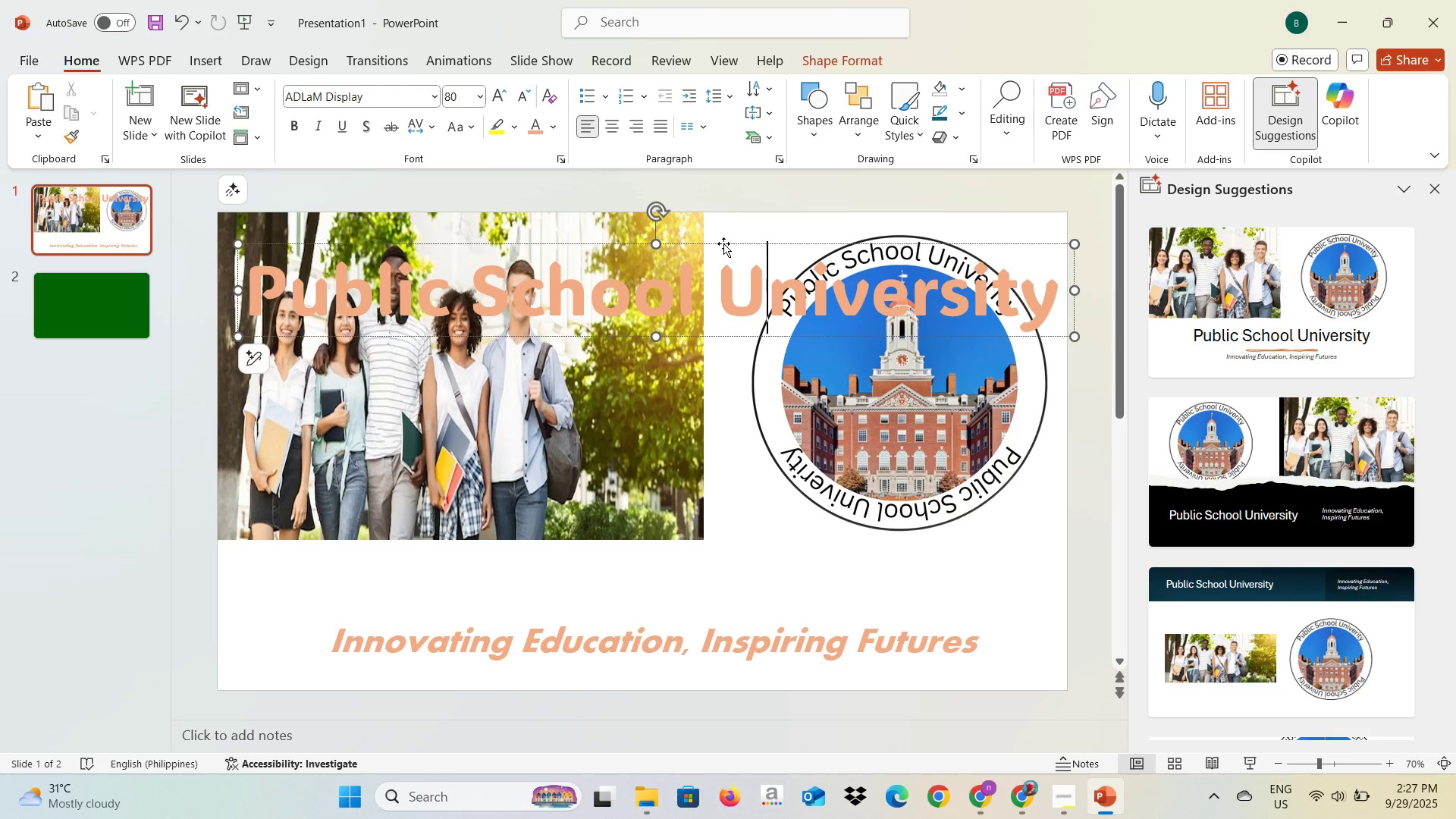 
left_click_drag(start_coordinate=[723, 243], to_coordinate=[729, 532])
 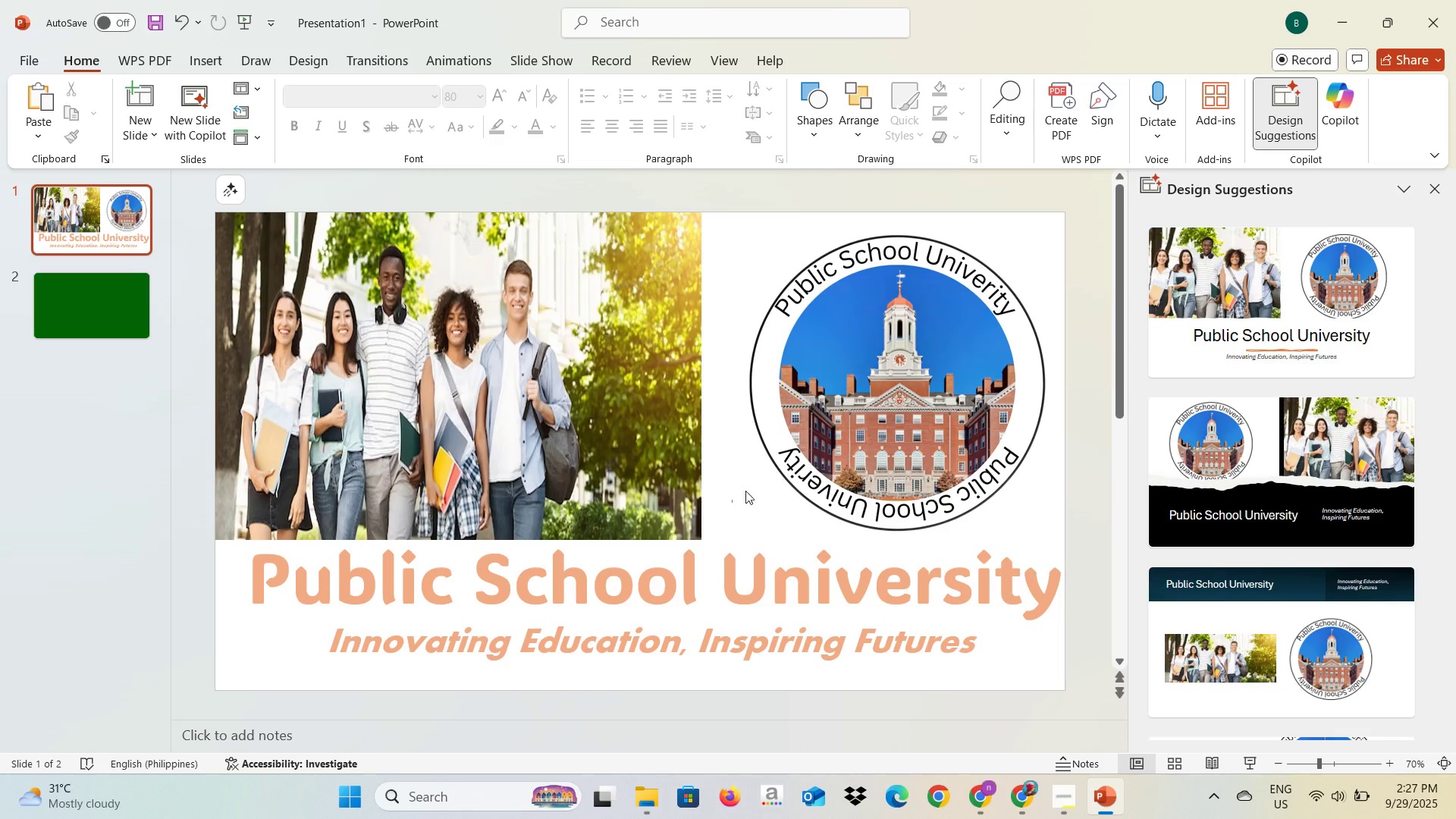 
left_click([673, 563])
 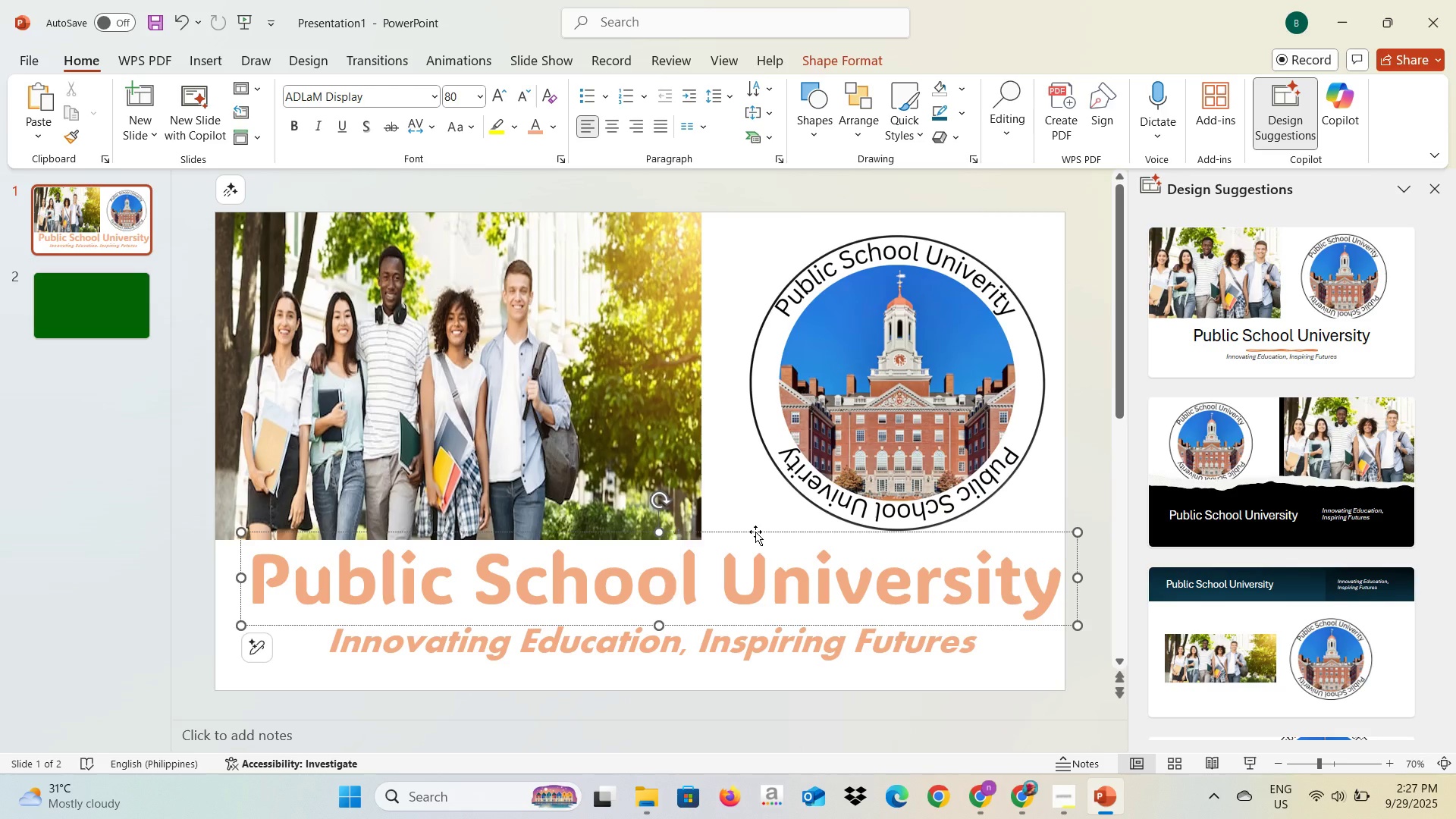 
left_click_drag(start_coordinate=[755, 532], to_coordinate=[755, 542])
 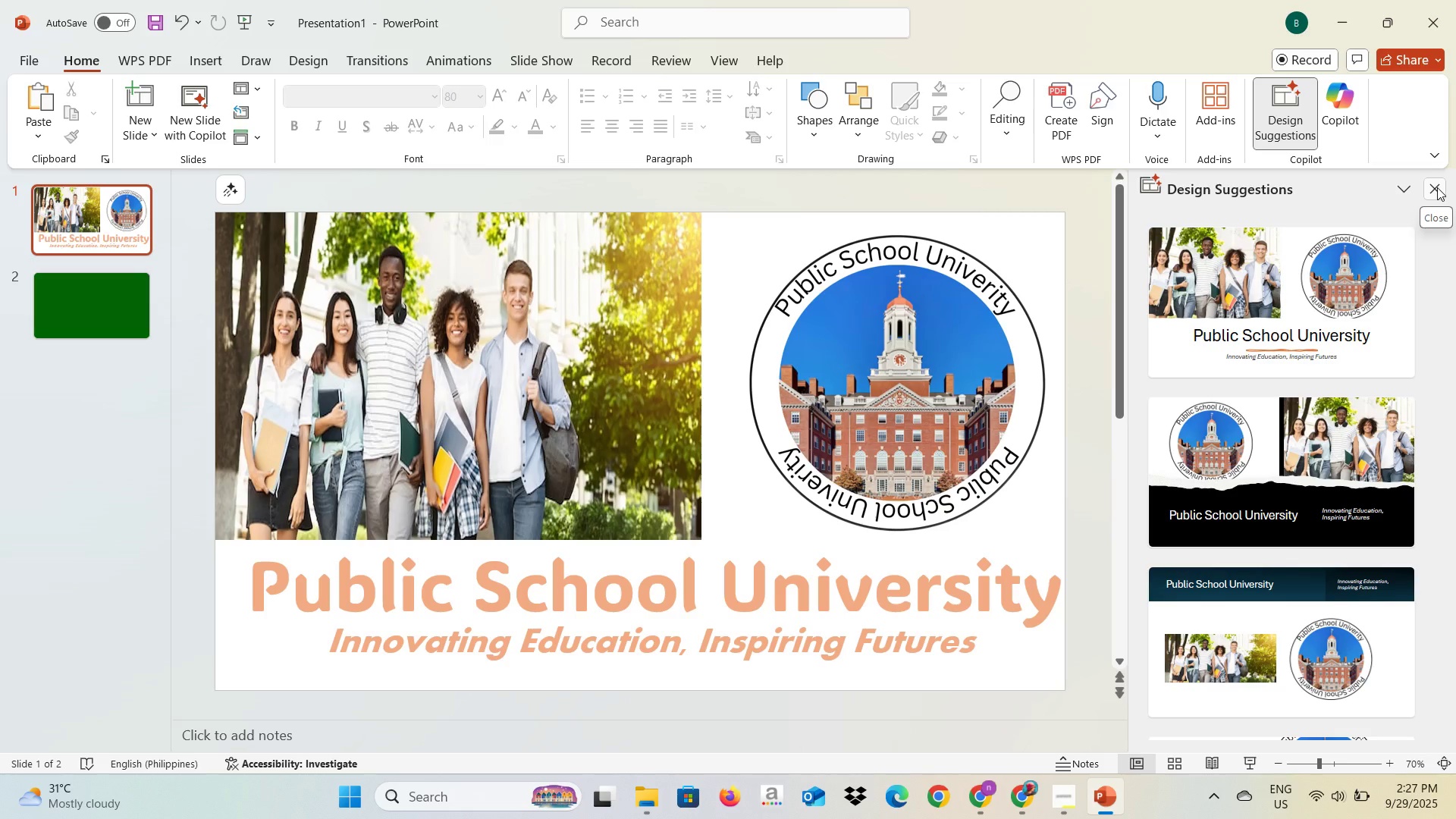 
wait(7.45)
 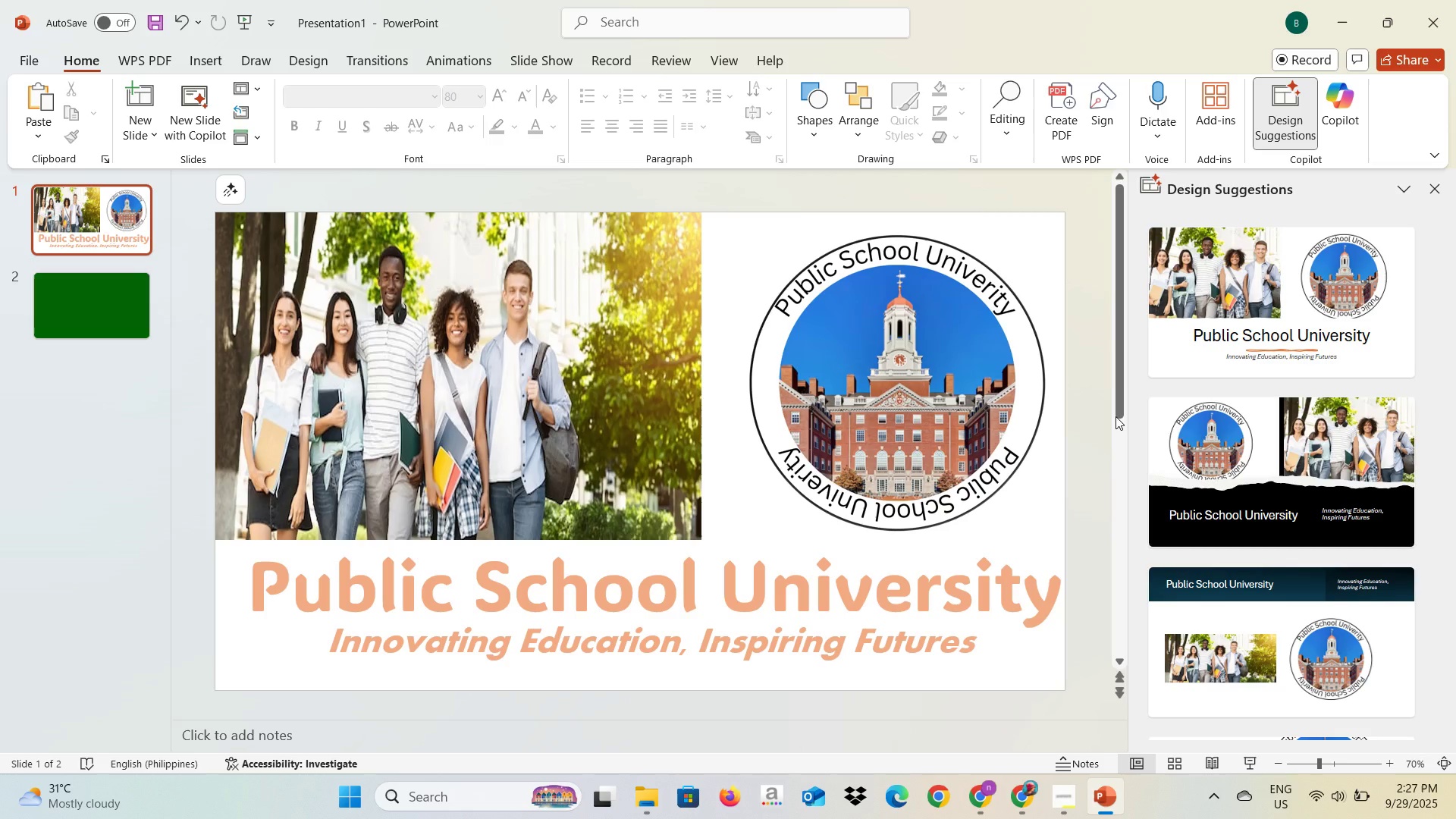 
left_click([1438, 189])
 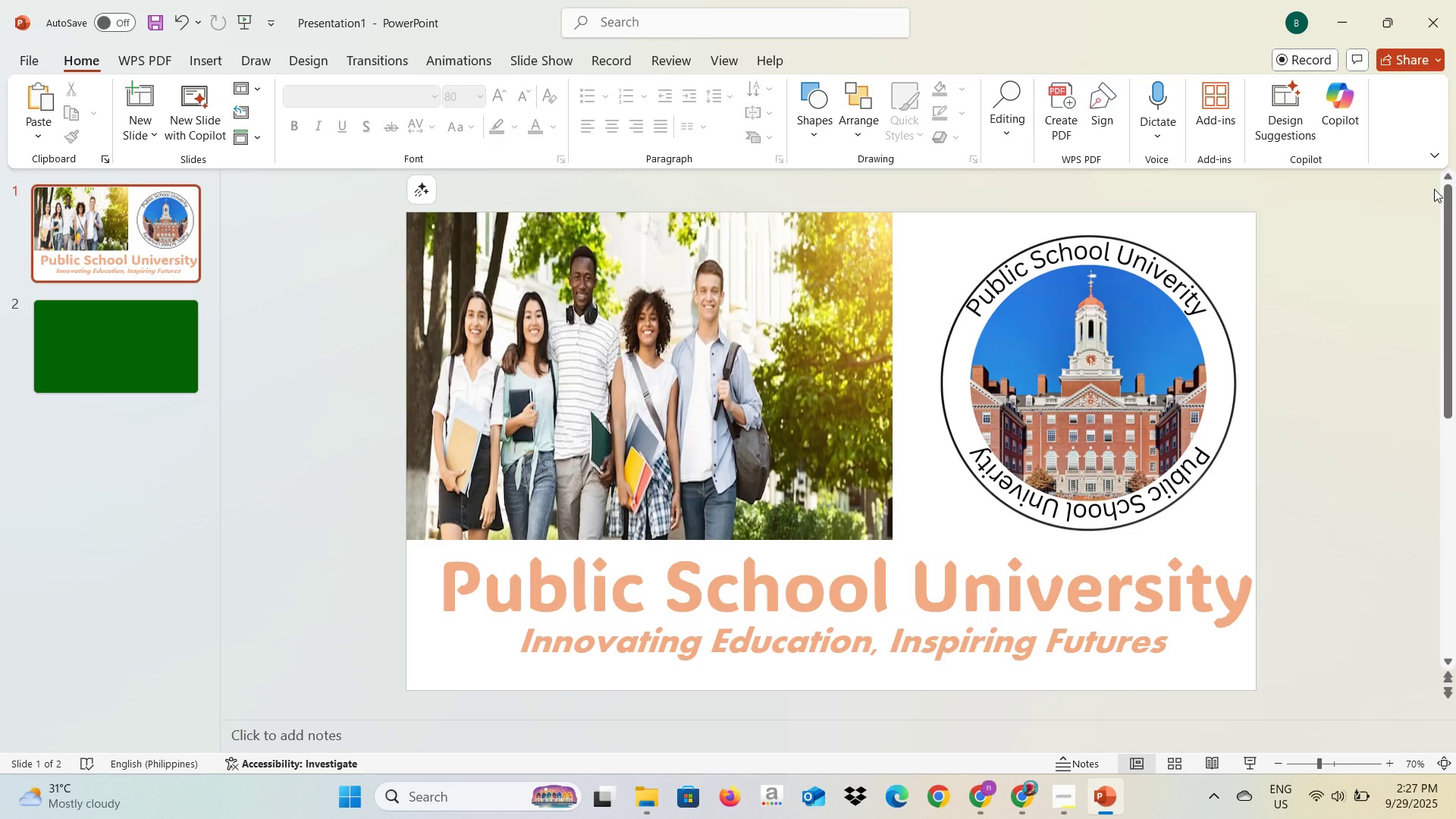 
wait(36.45)
 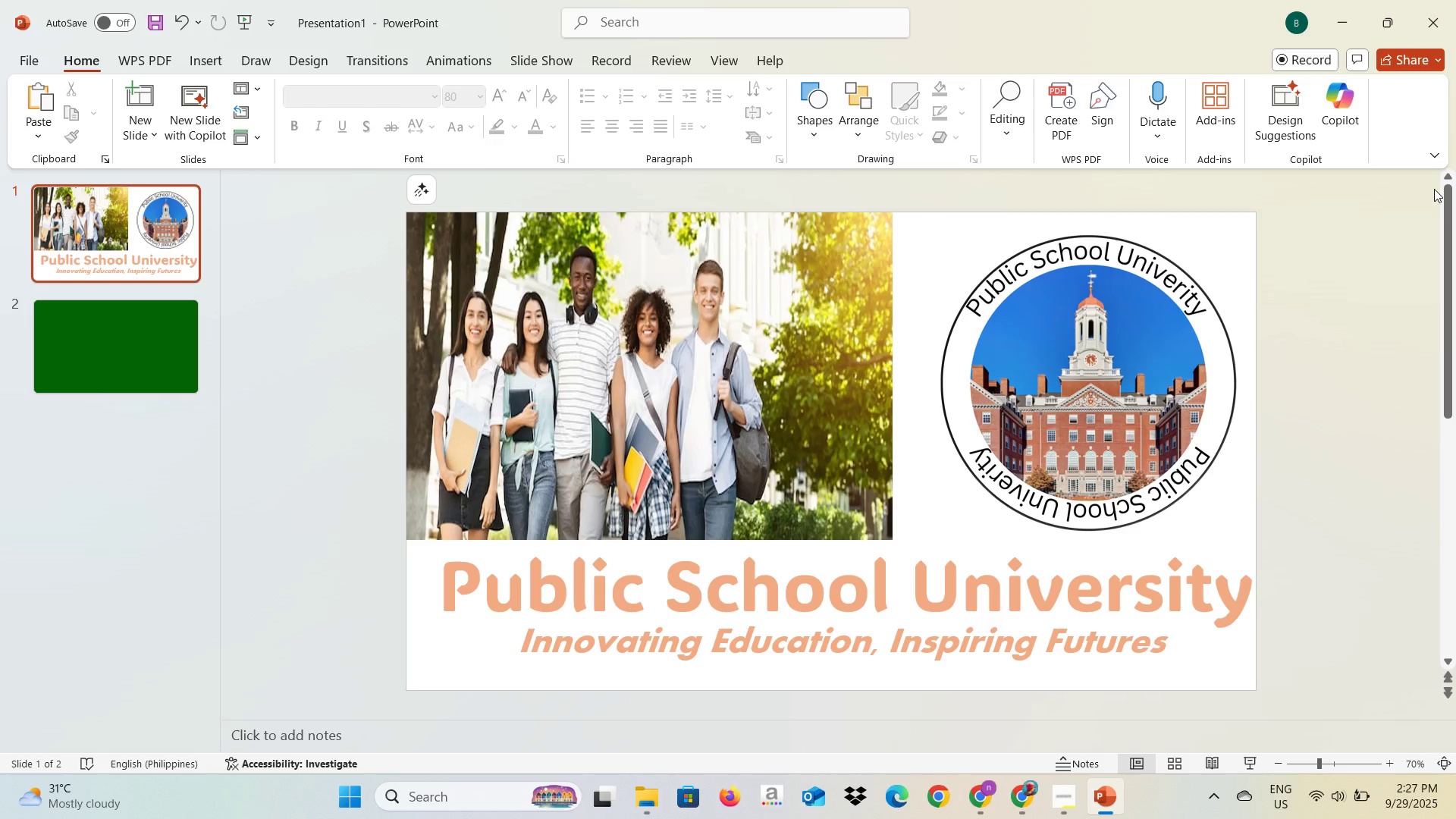 
left_click([1307, 438])
 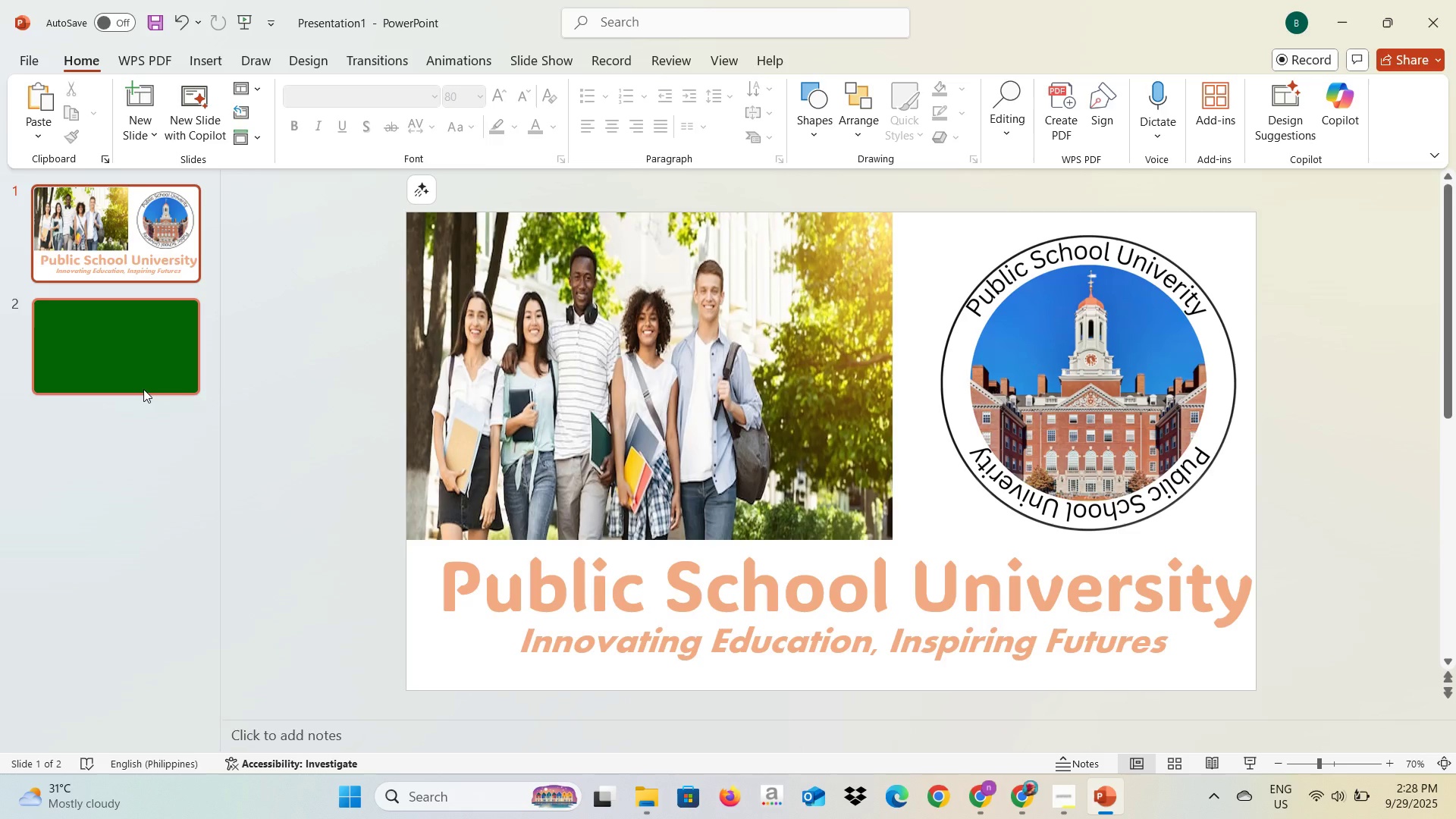 
left_click([143, 389])
 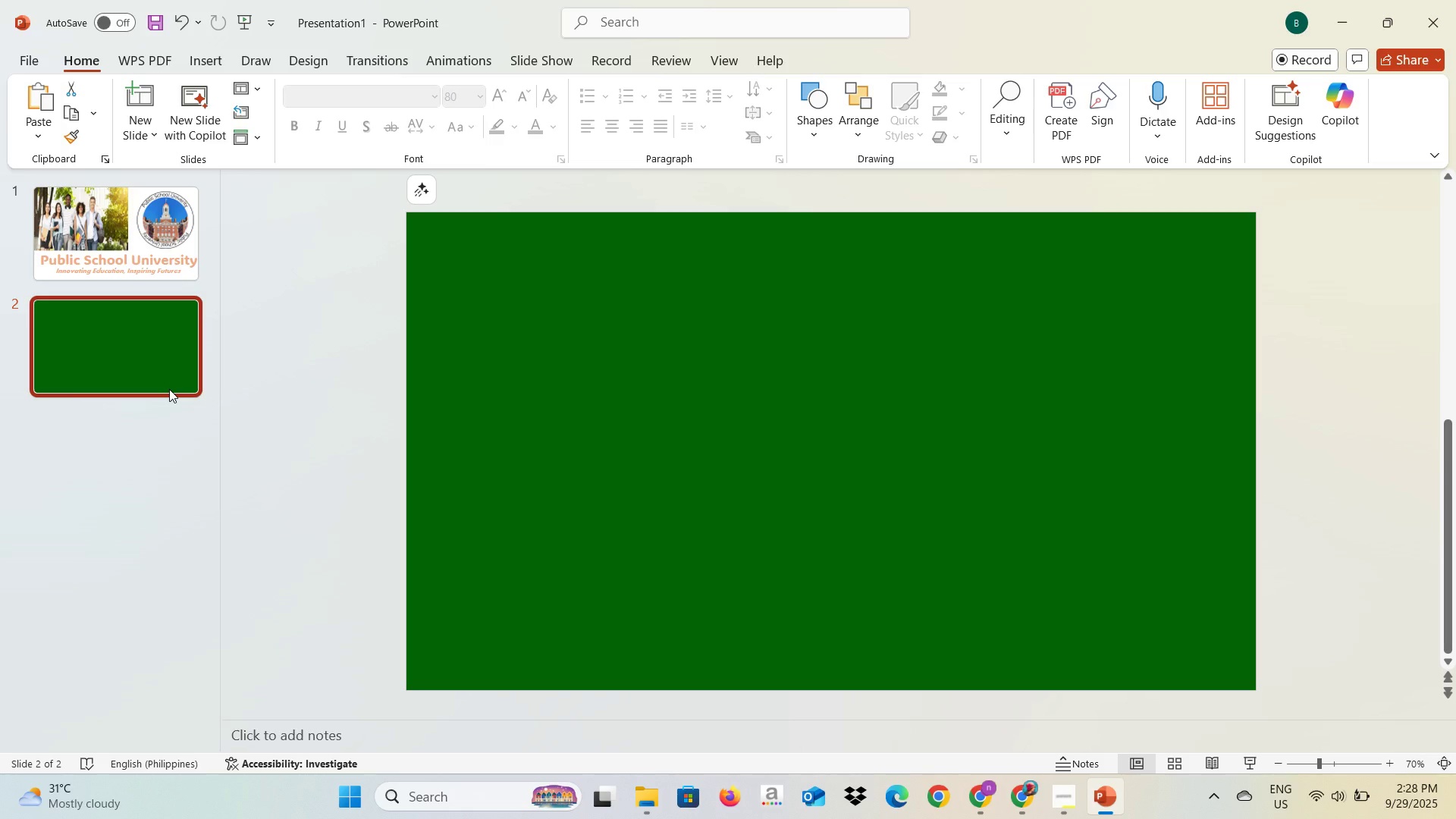 
key(Alt+AltLeft)
 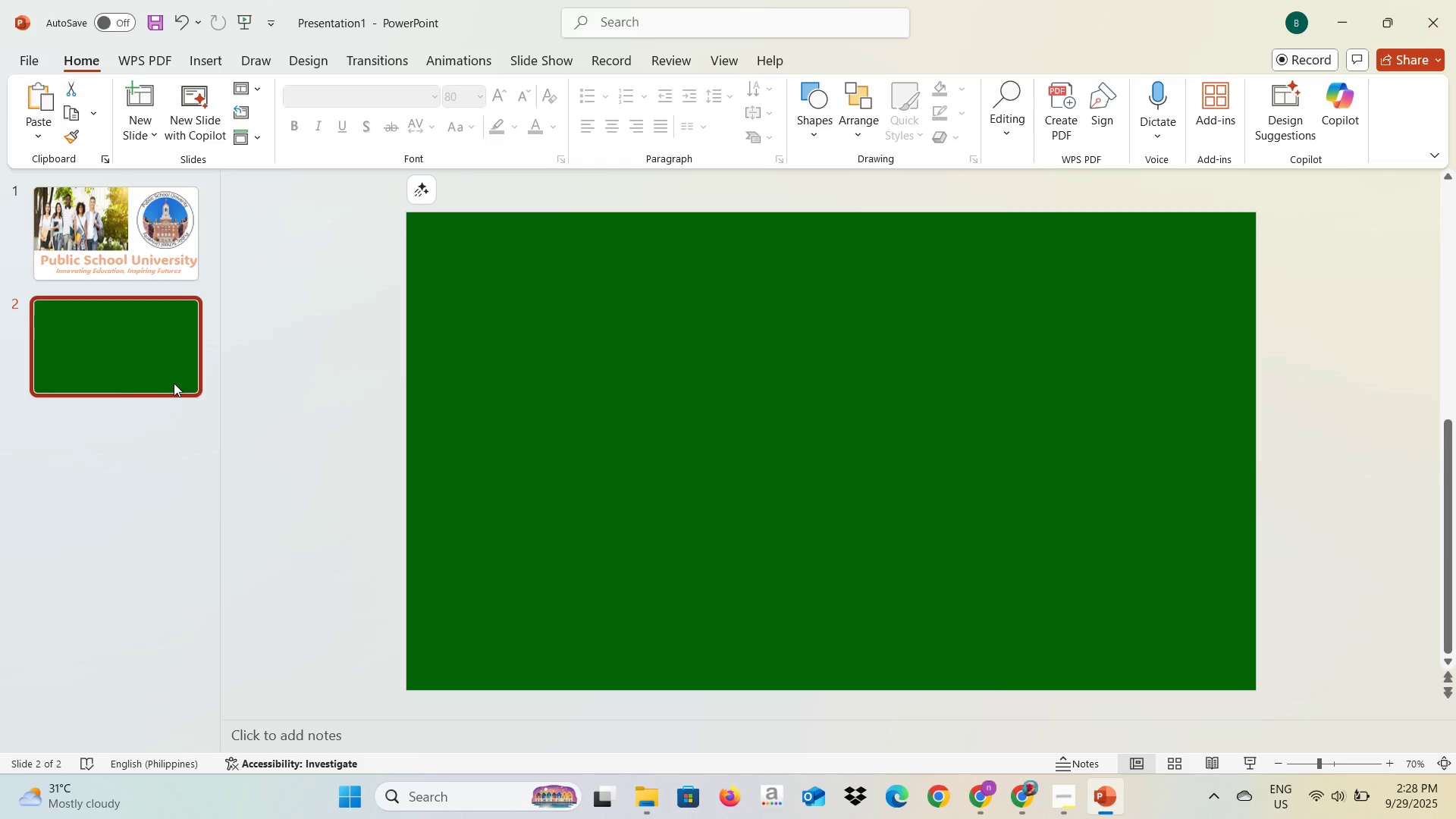 
key(Alt+Tab)
 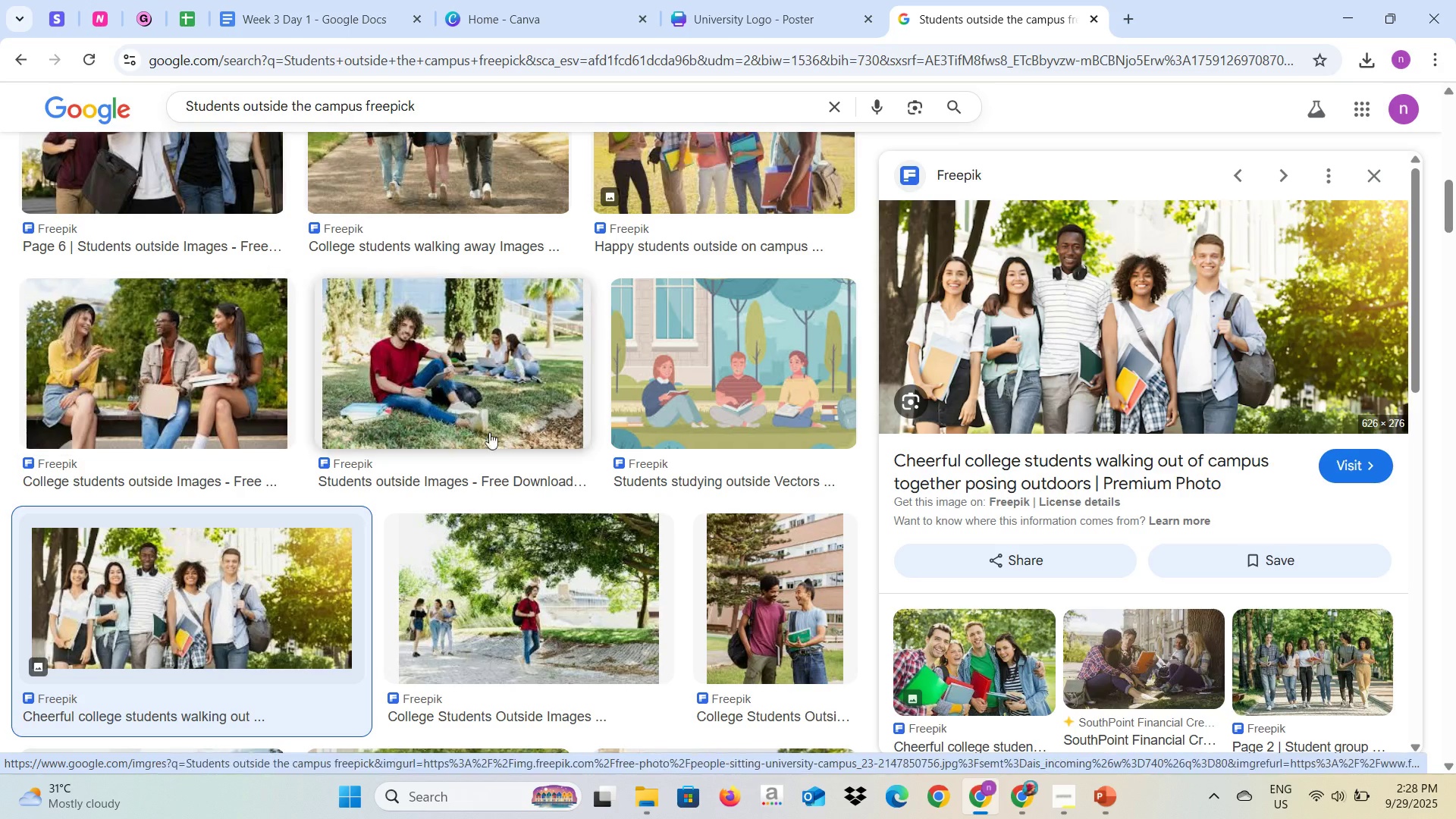 
key(Alt+AltLeft)
 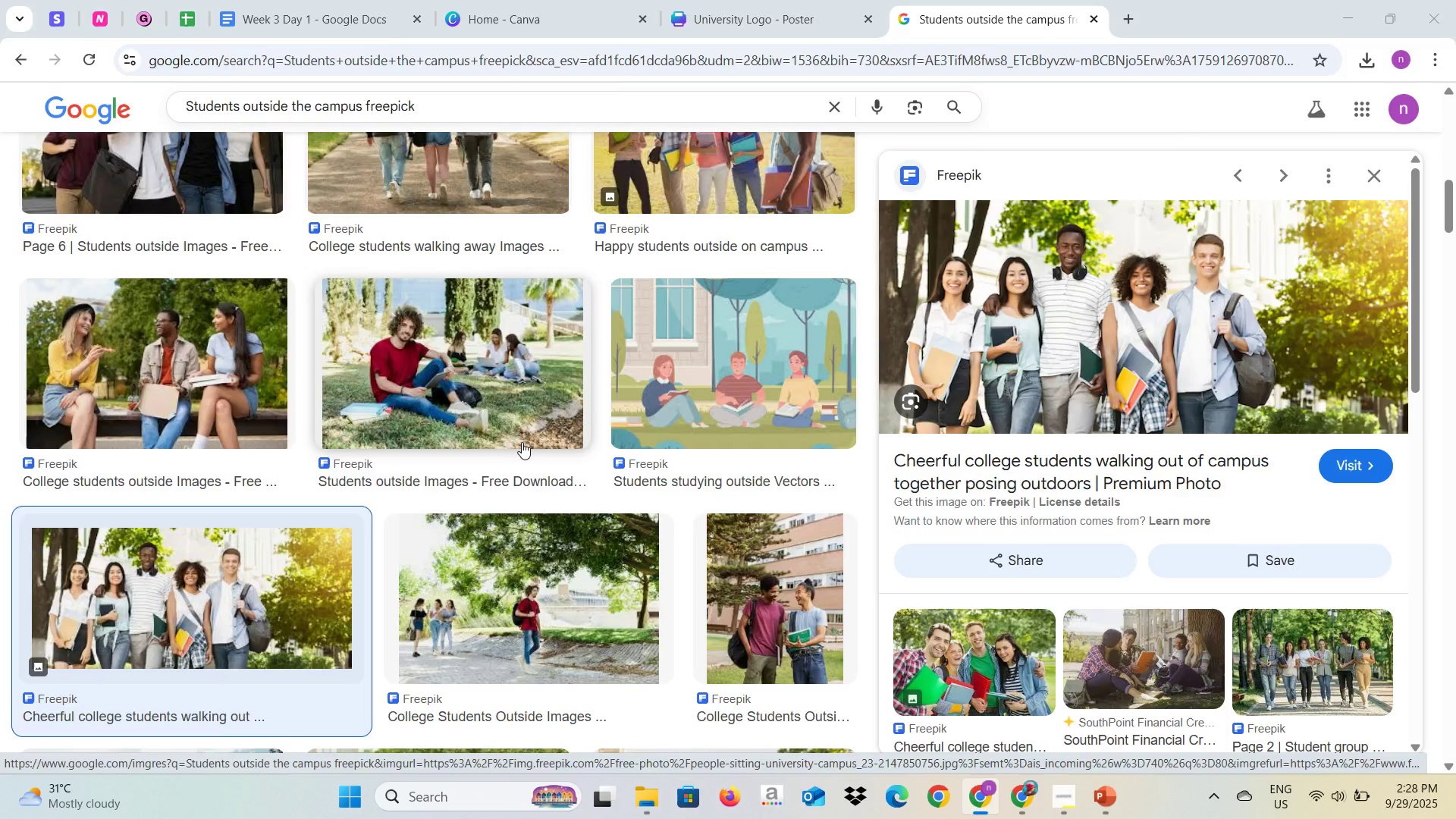 
key(Alt+Tab)
 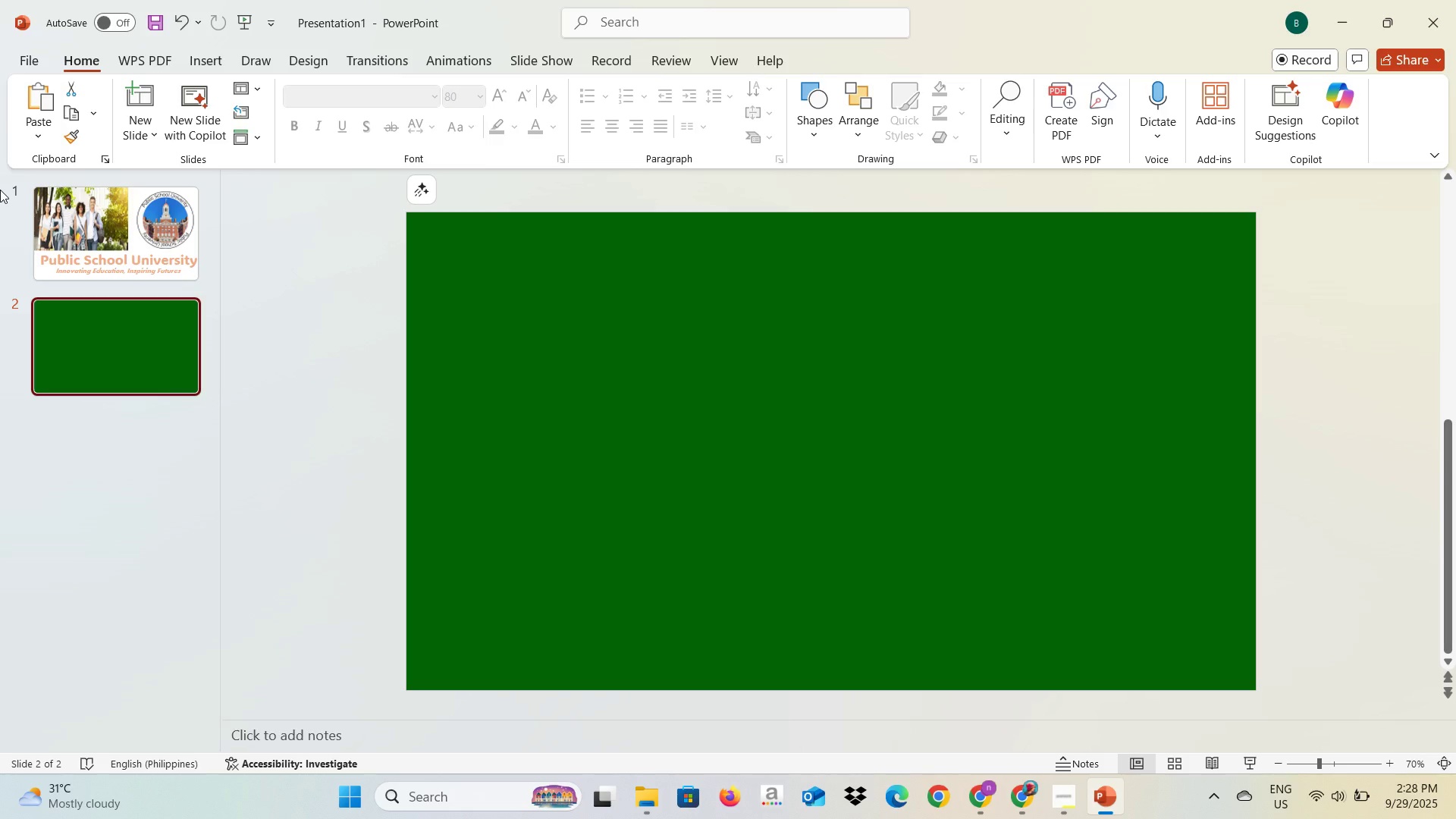 
left_click([51, 226])
 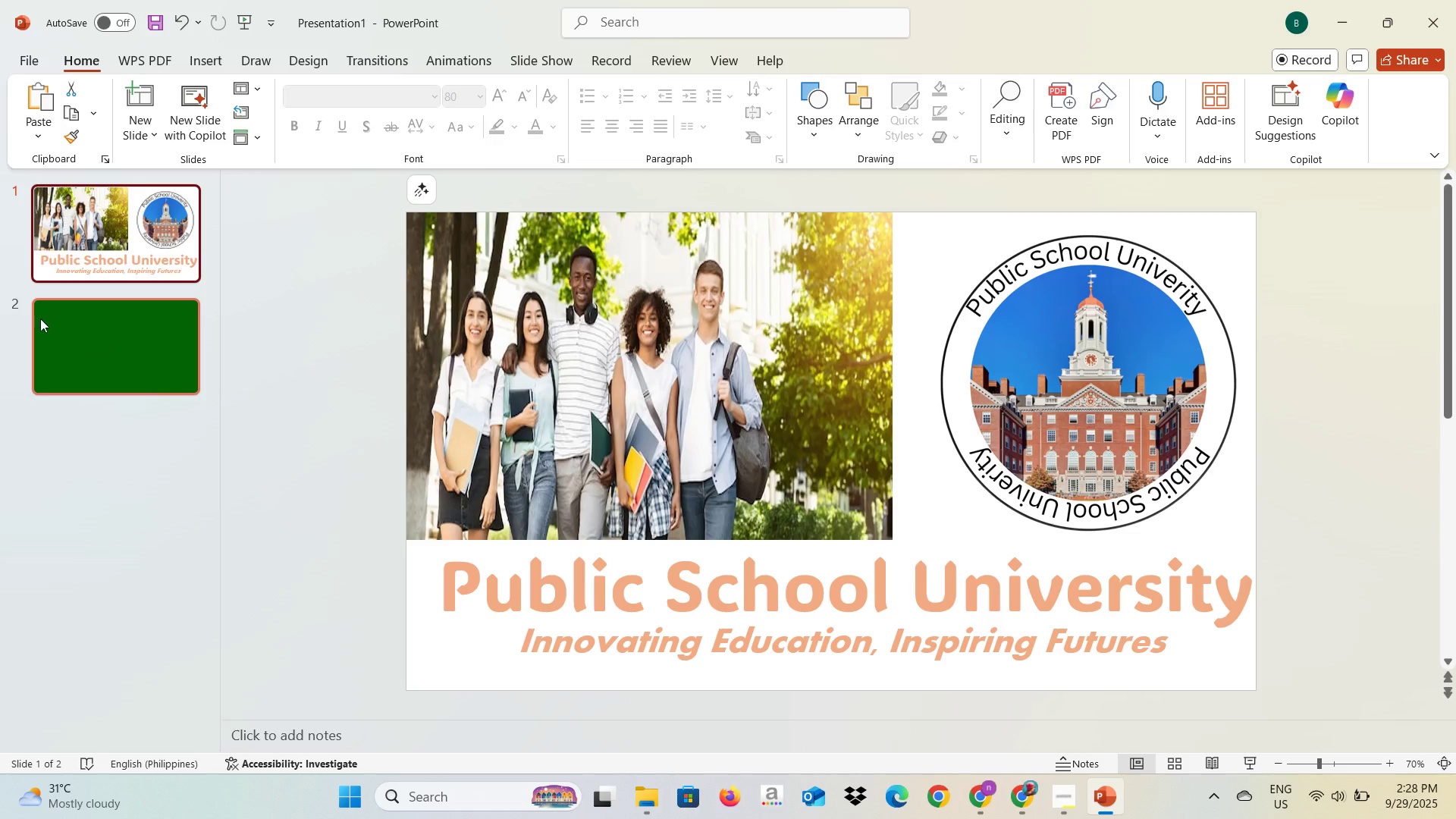 
left_click([40, 319])
 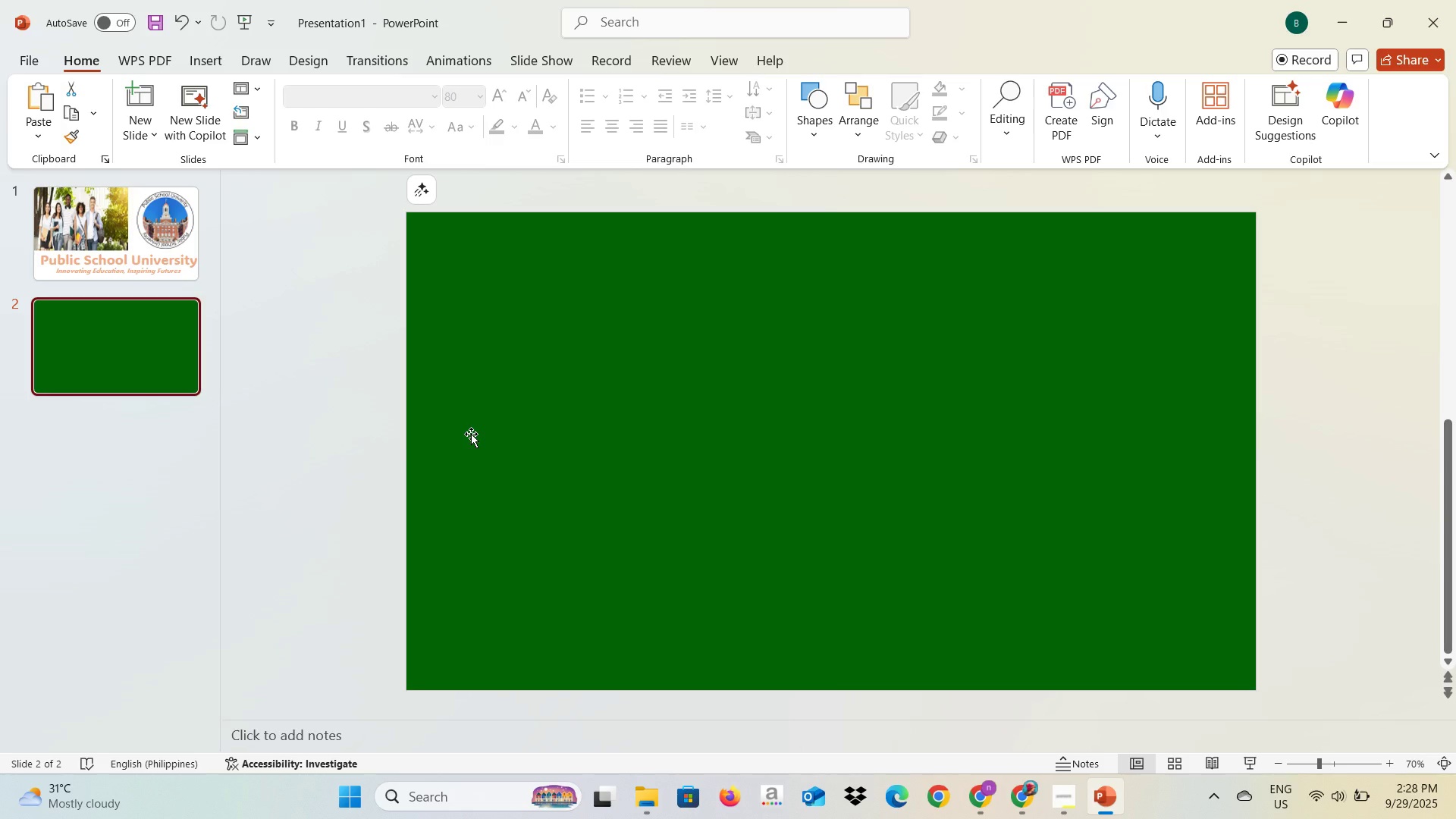 
left_click([471, 434])
 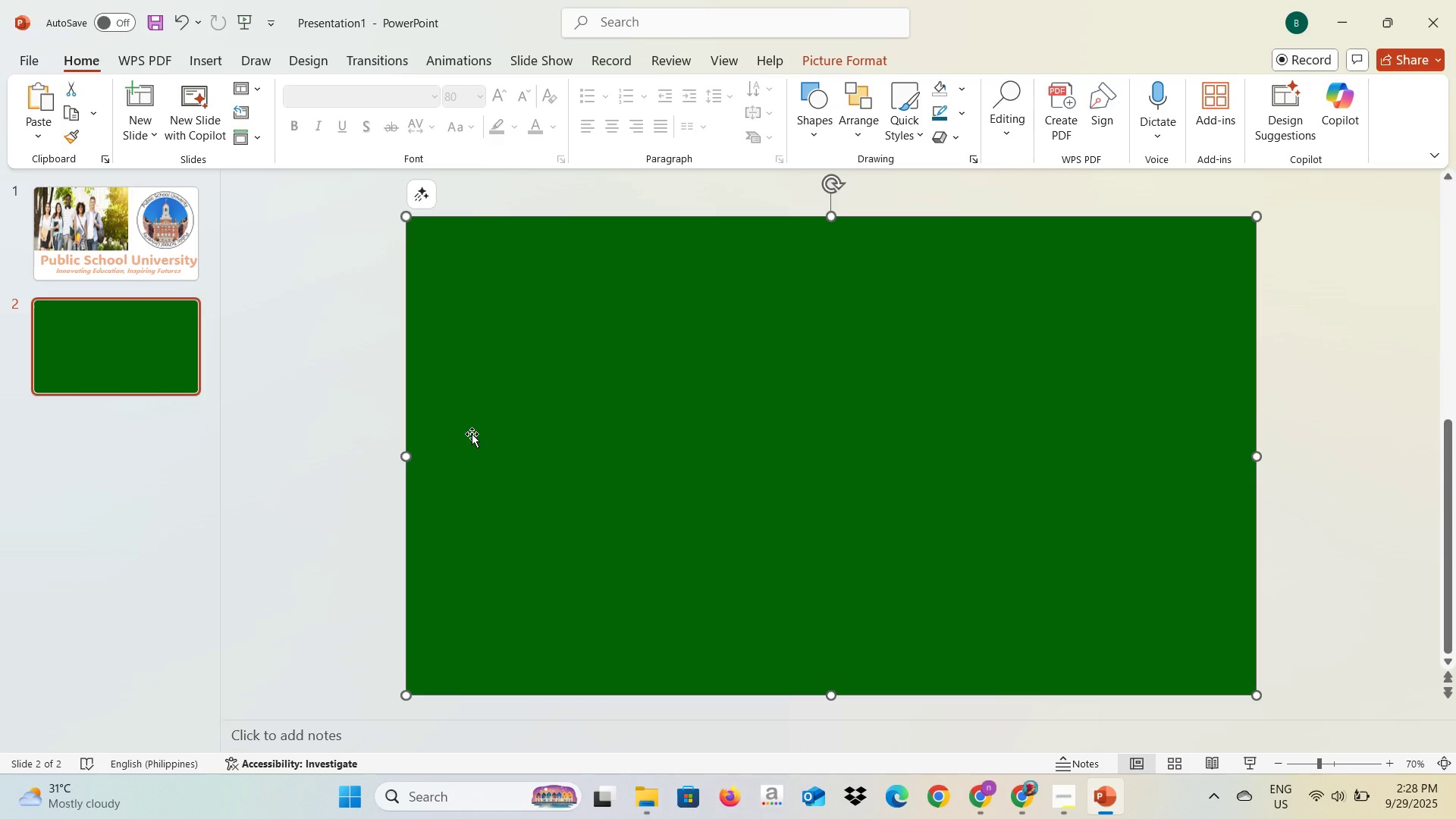 
key(Control+C)
 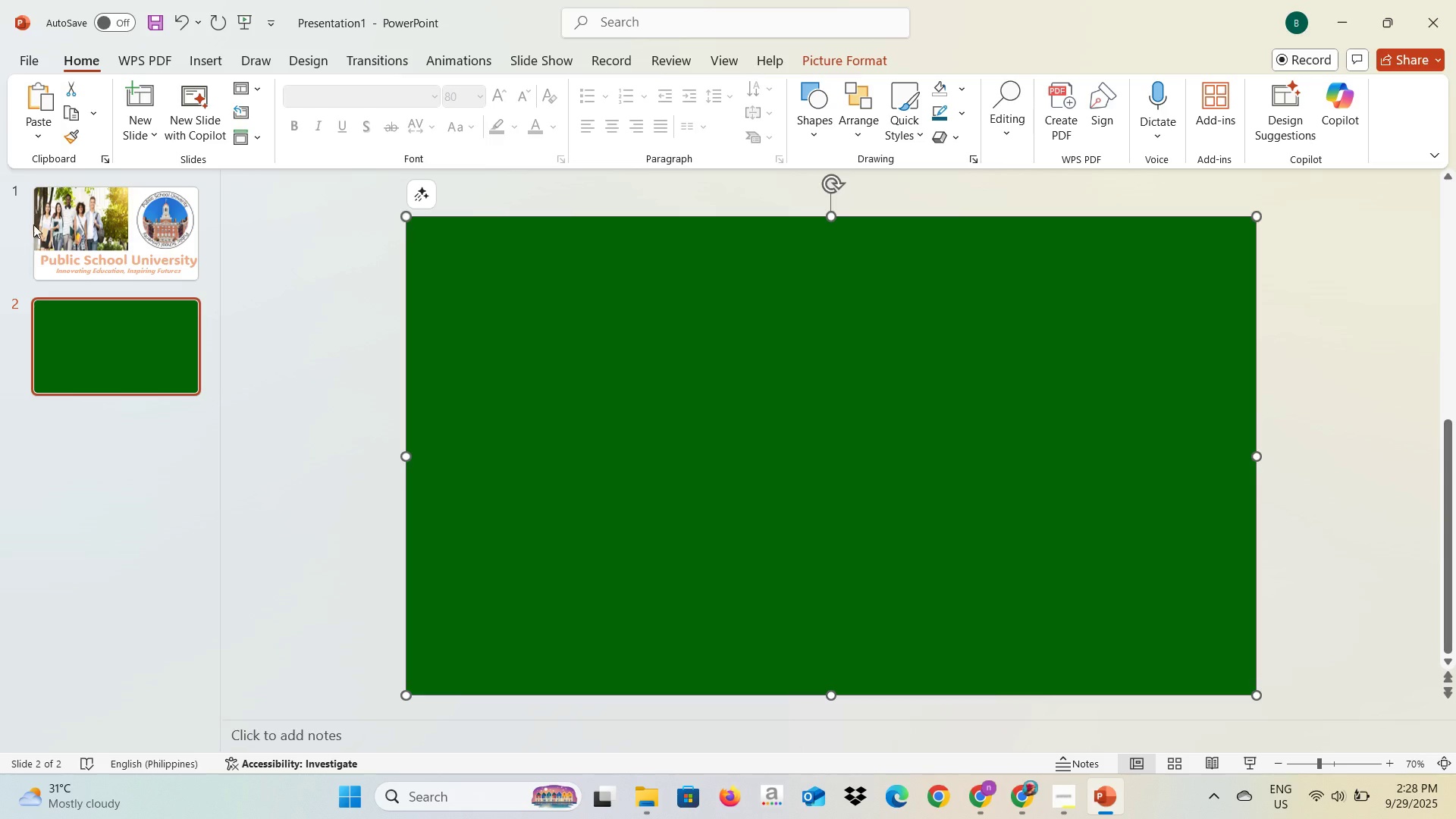 
left_click([39, 228])
 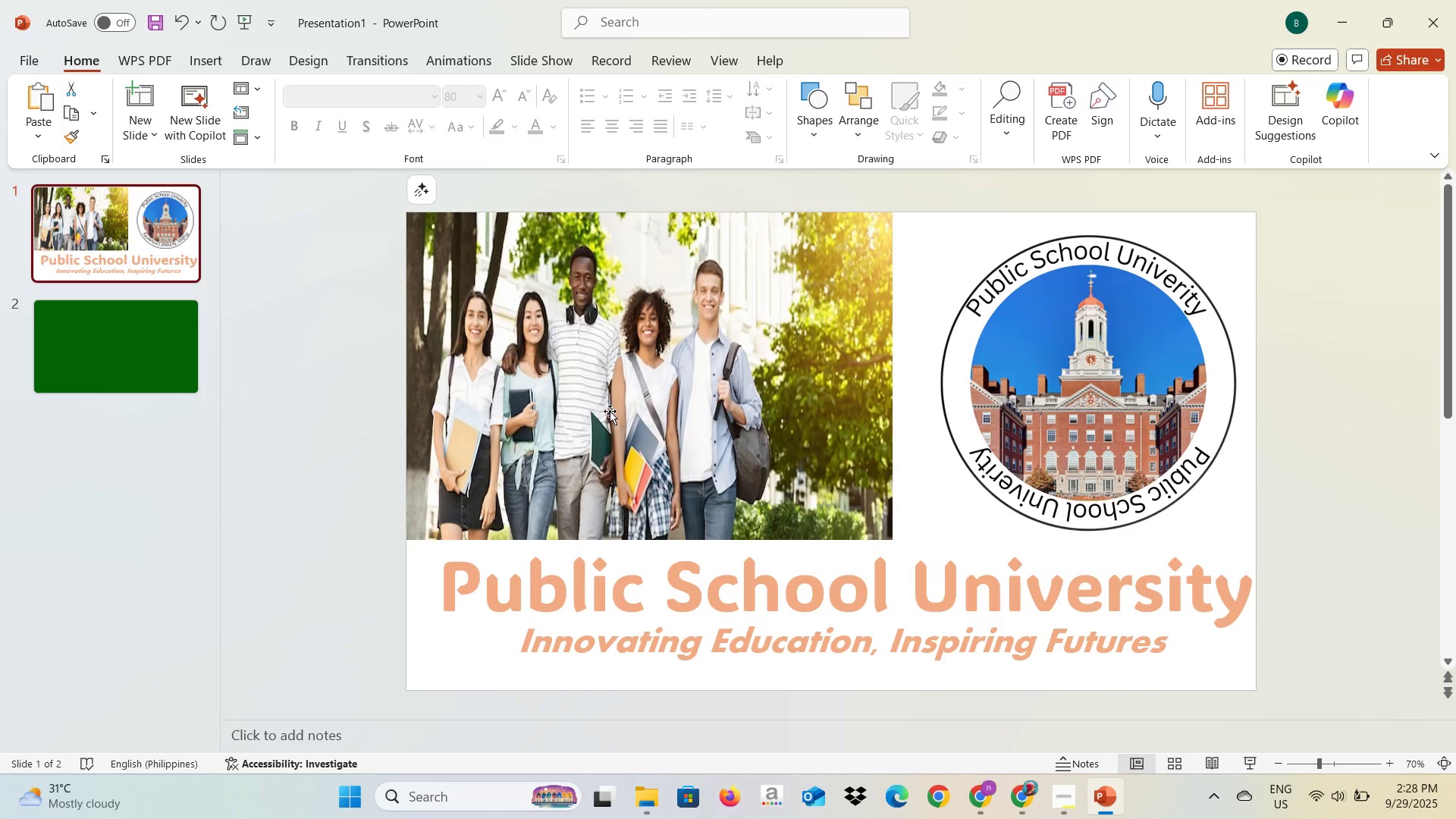 
key(Control+V)
 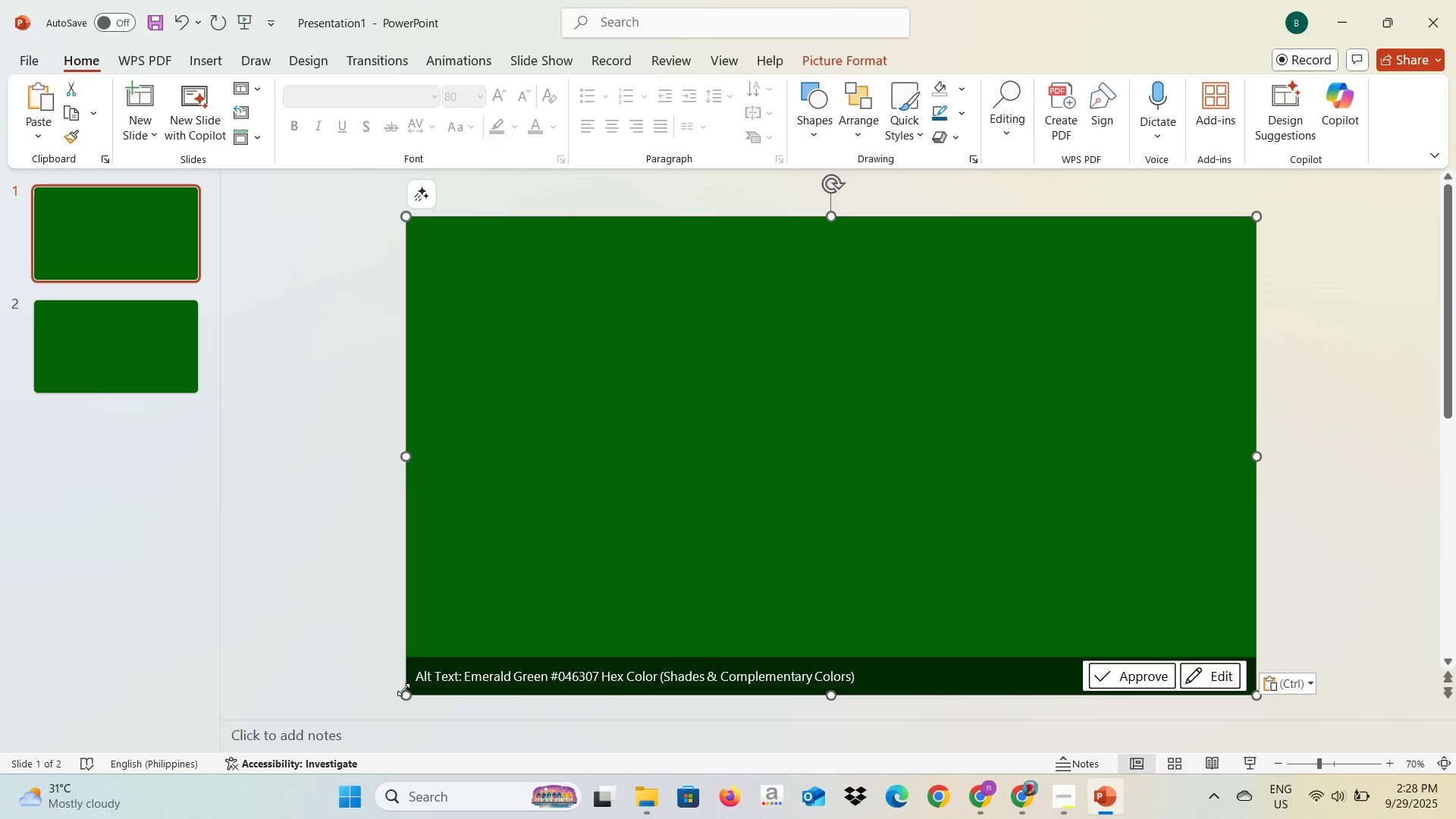 
left_click_drag(start_coordinate=[403, 701], to_coordinate=[806, 546])
 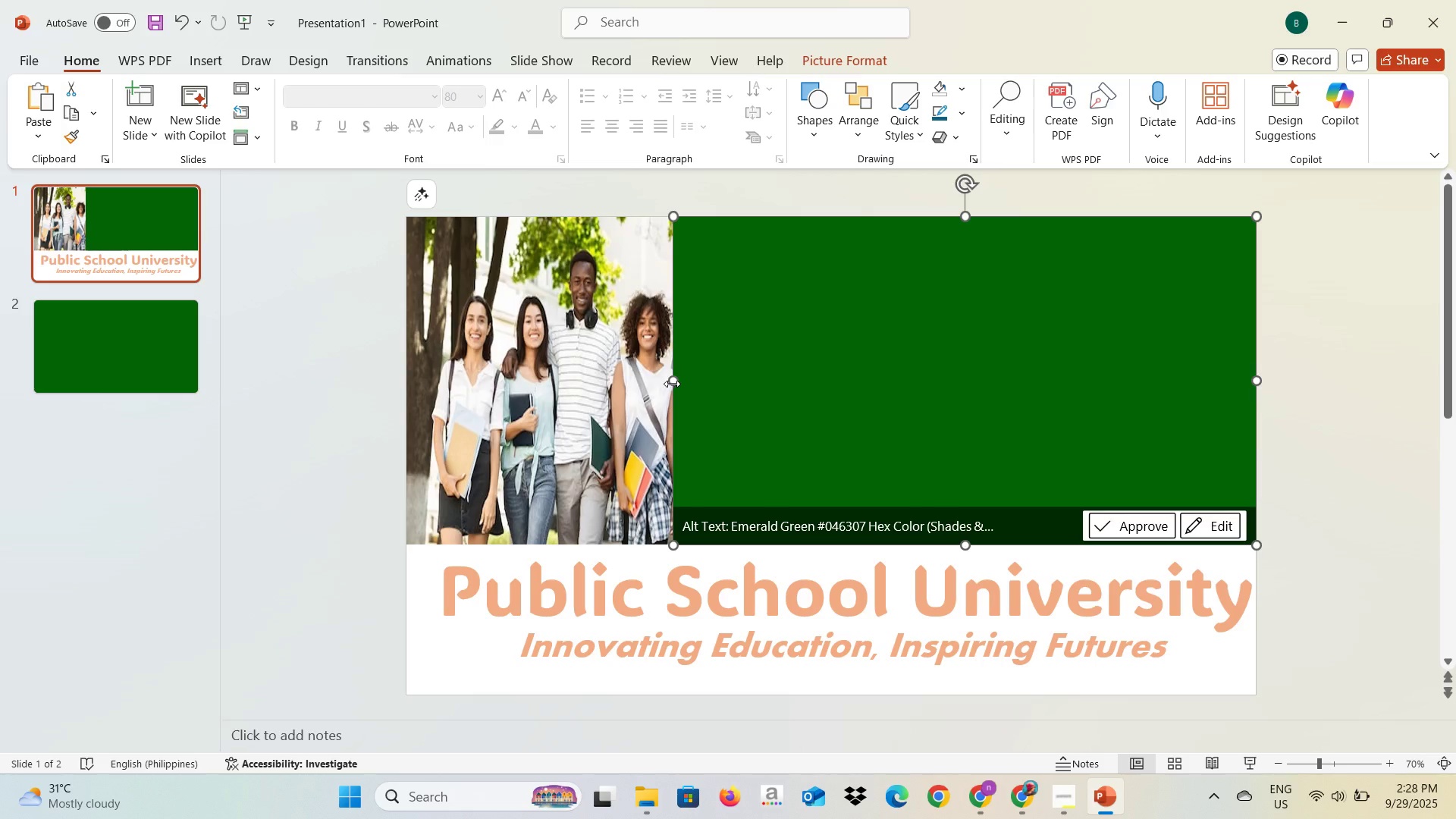 
left_click_drag(start_coordinate=[674, 384], to_coordinate=[893, 441])
 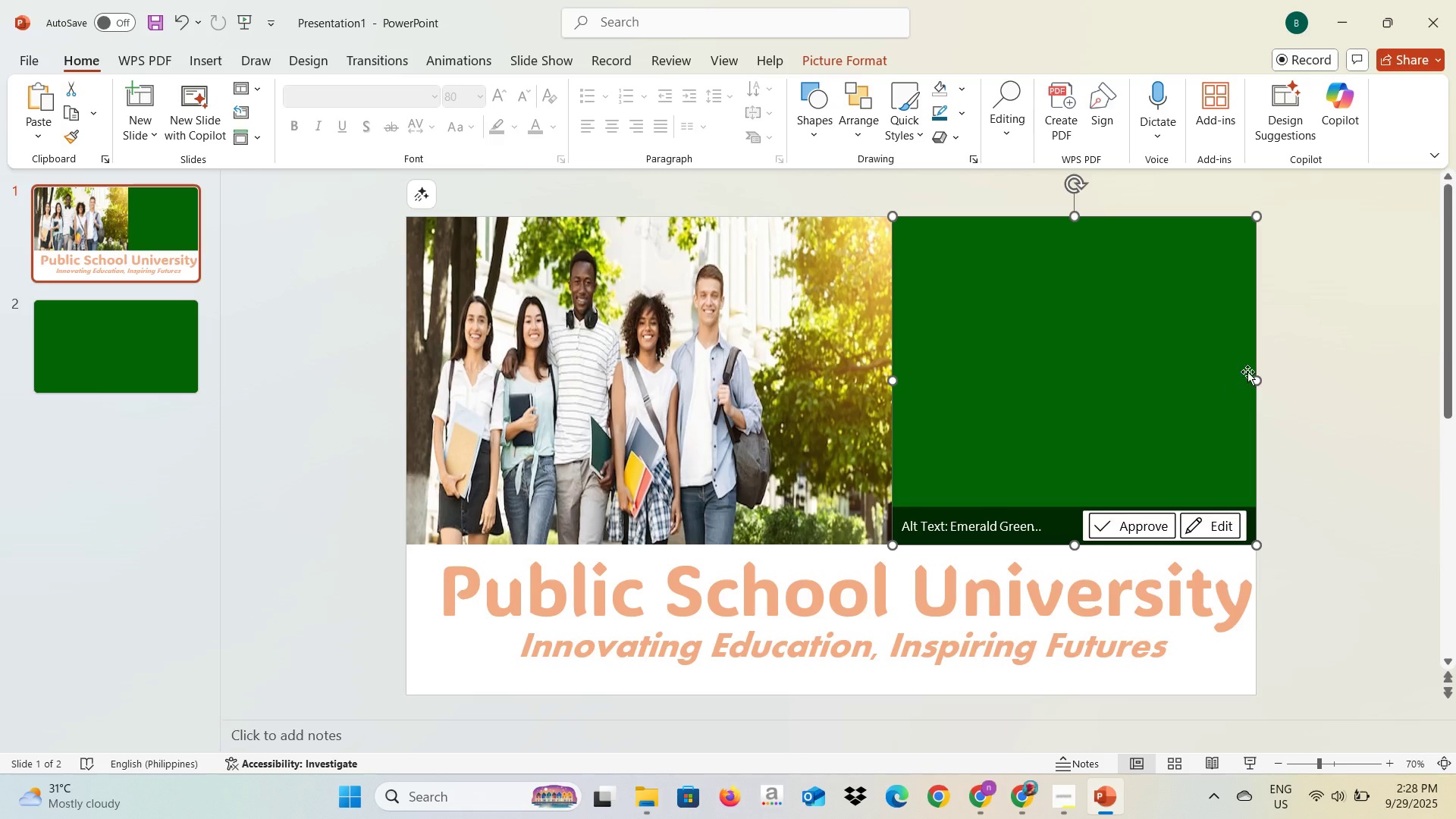 
double_click([1077, 343])
 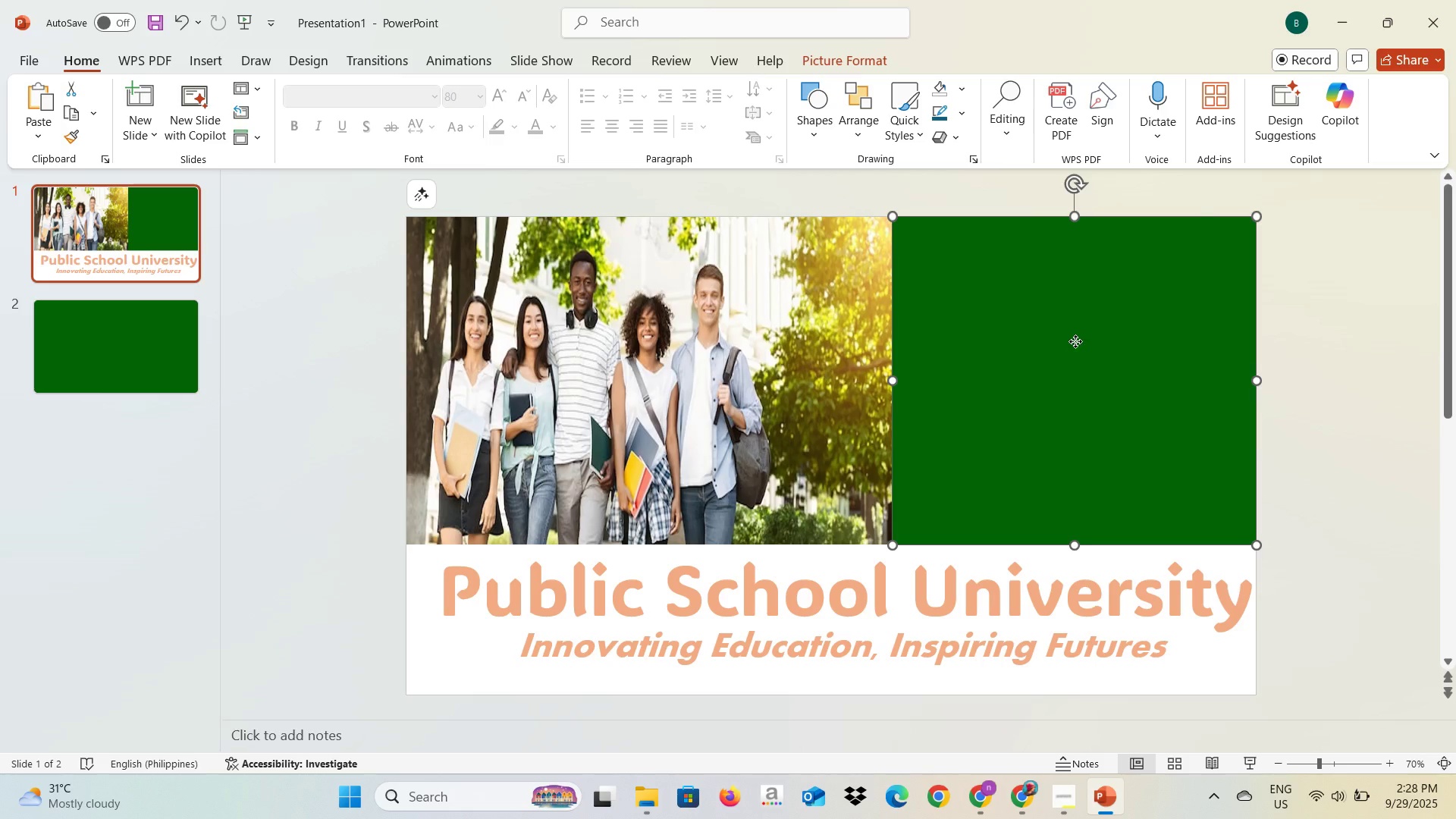 
right_click([1075, 341])
 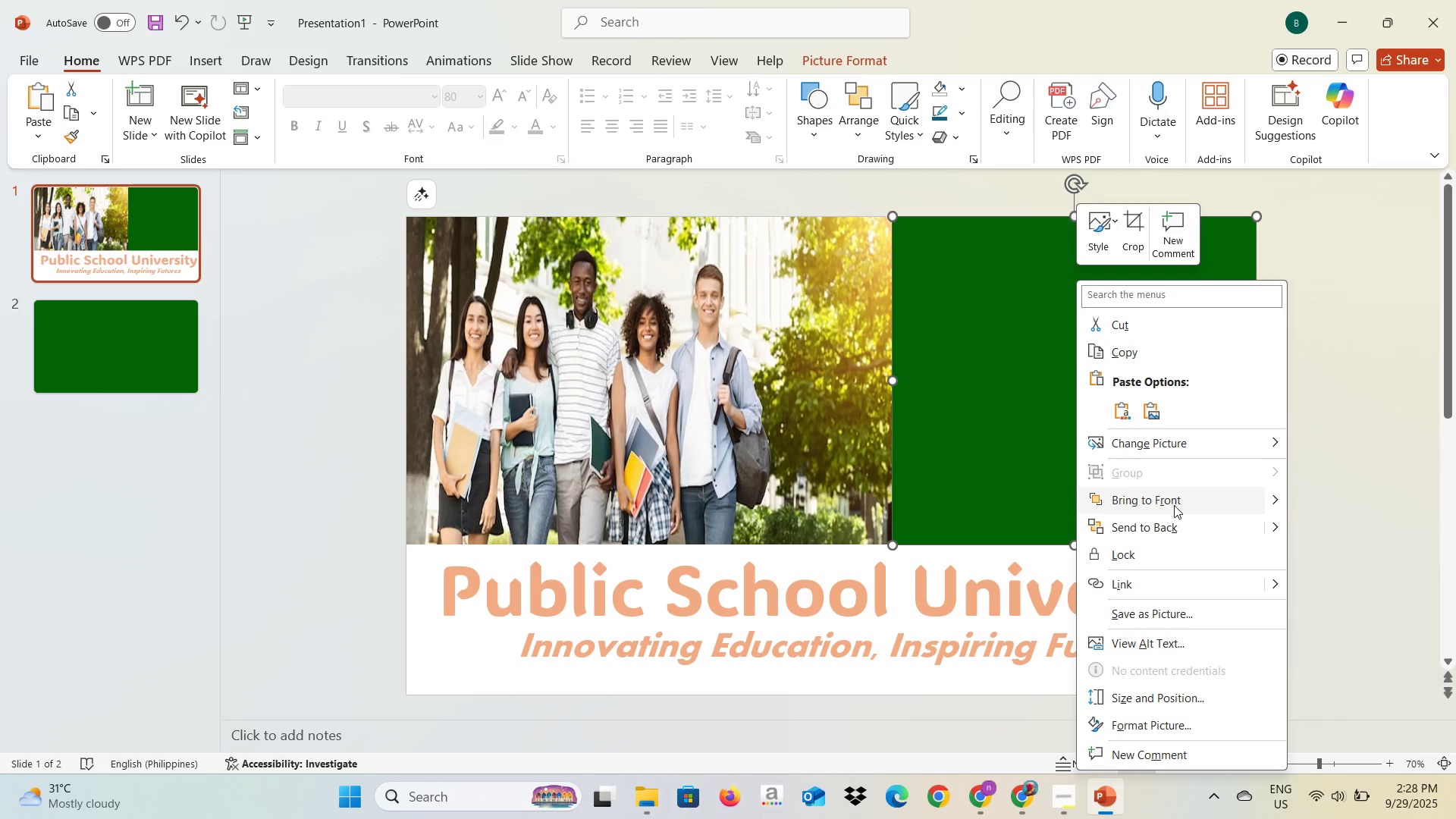 
left_click([1172, 529])
 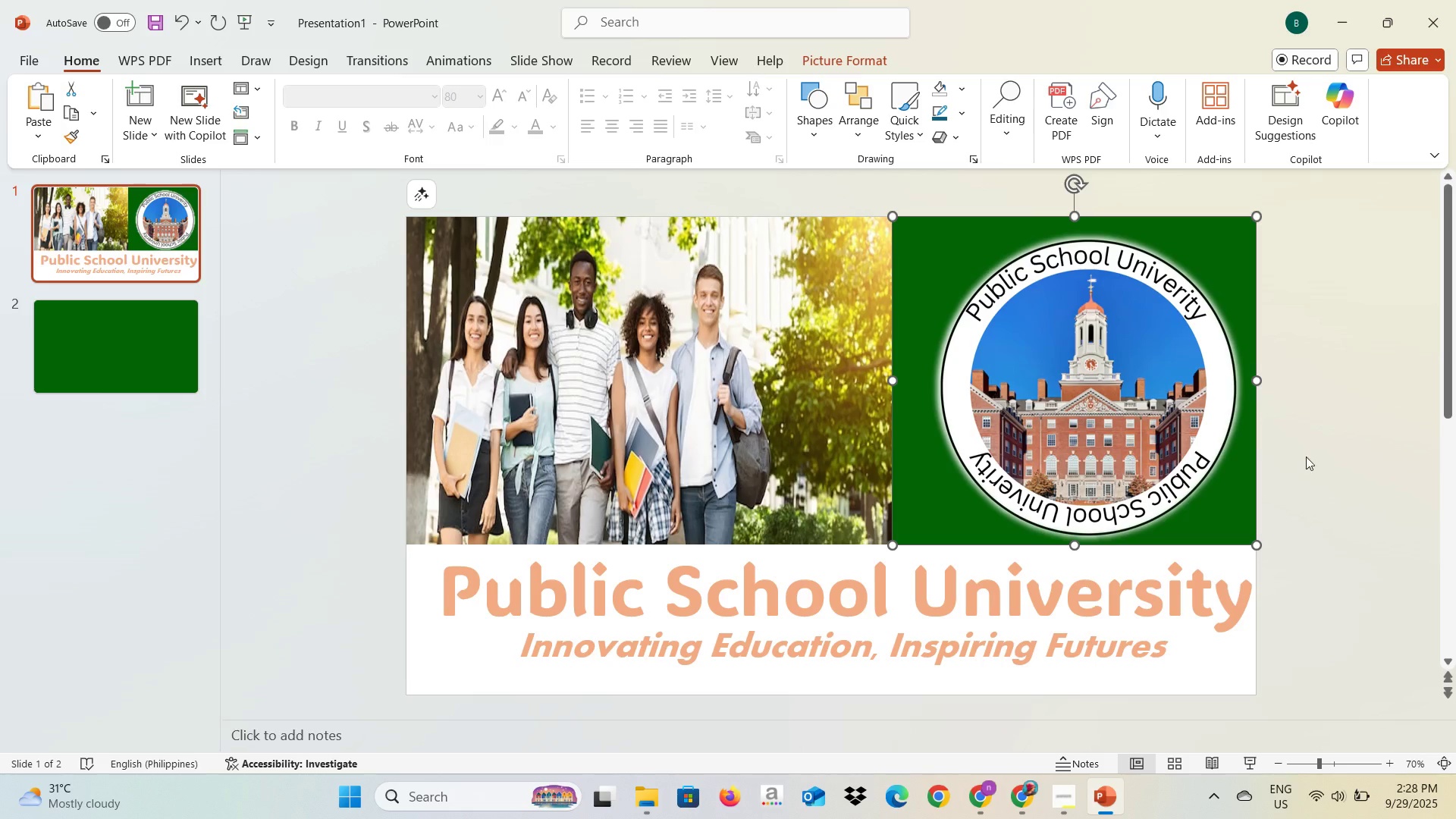 
left_click([1324, 453])
 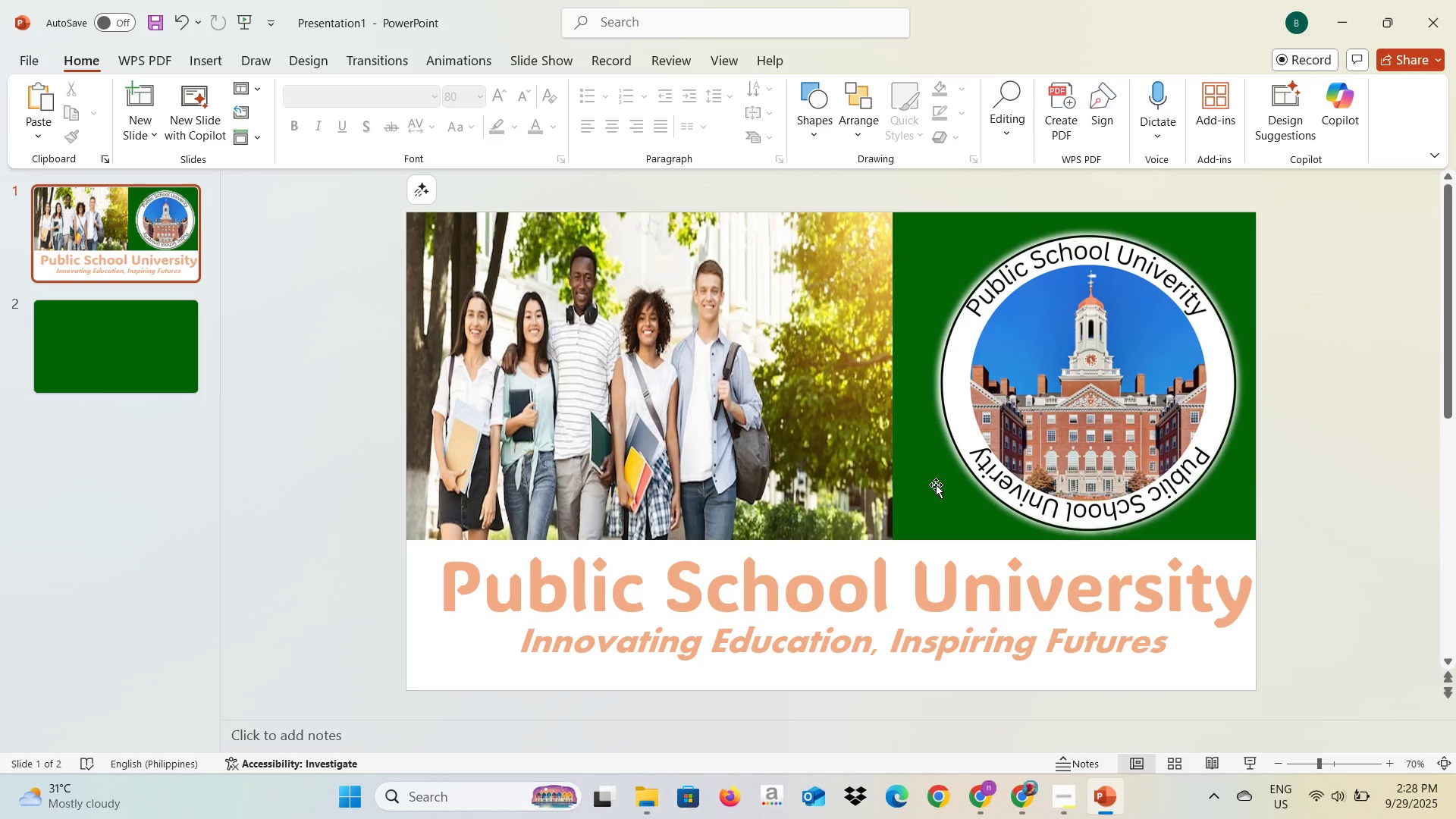 
left_click([936, 488])
 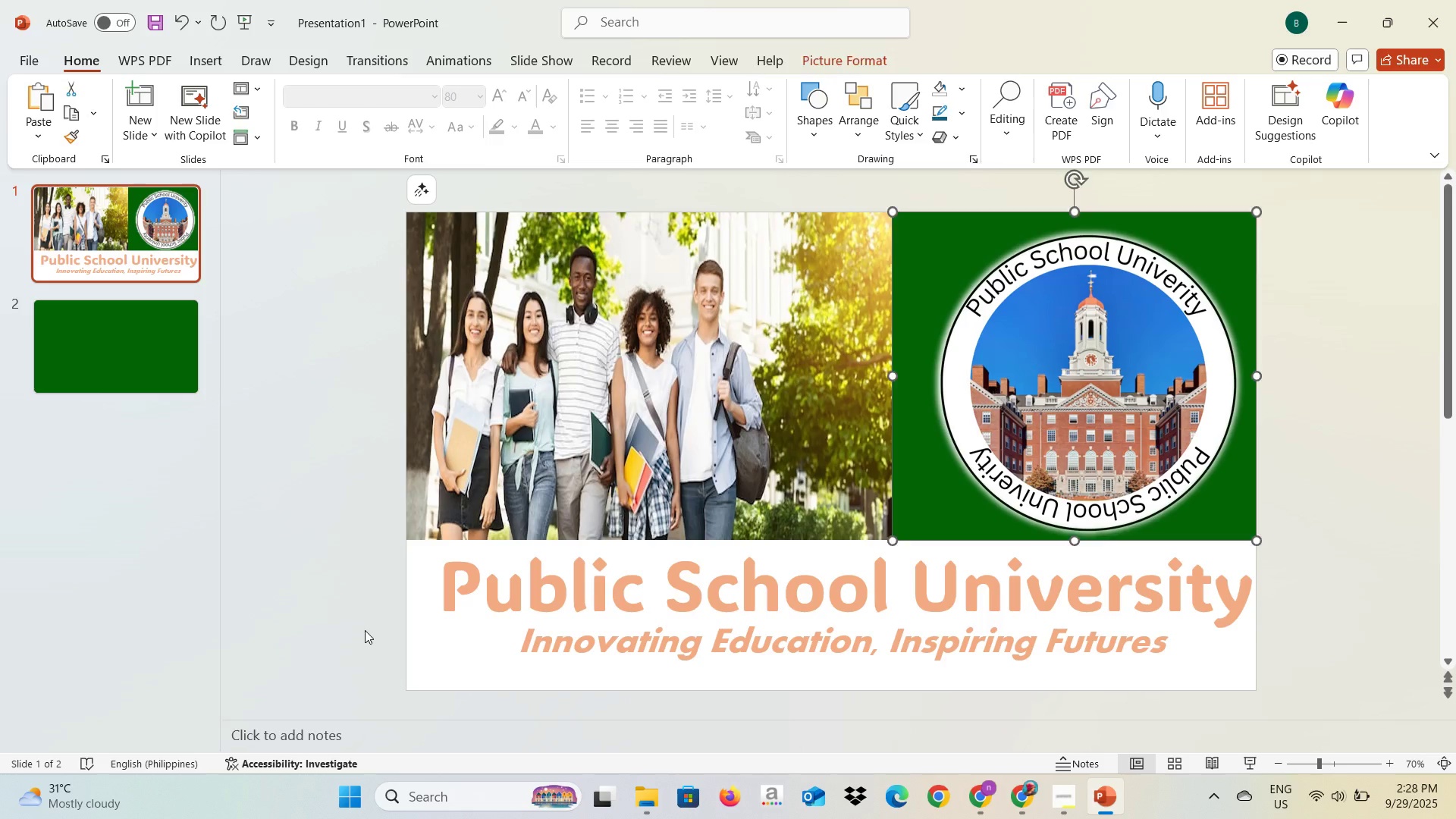 
key(Control+V)
 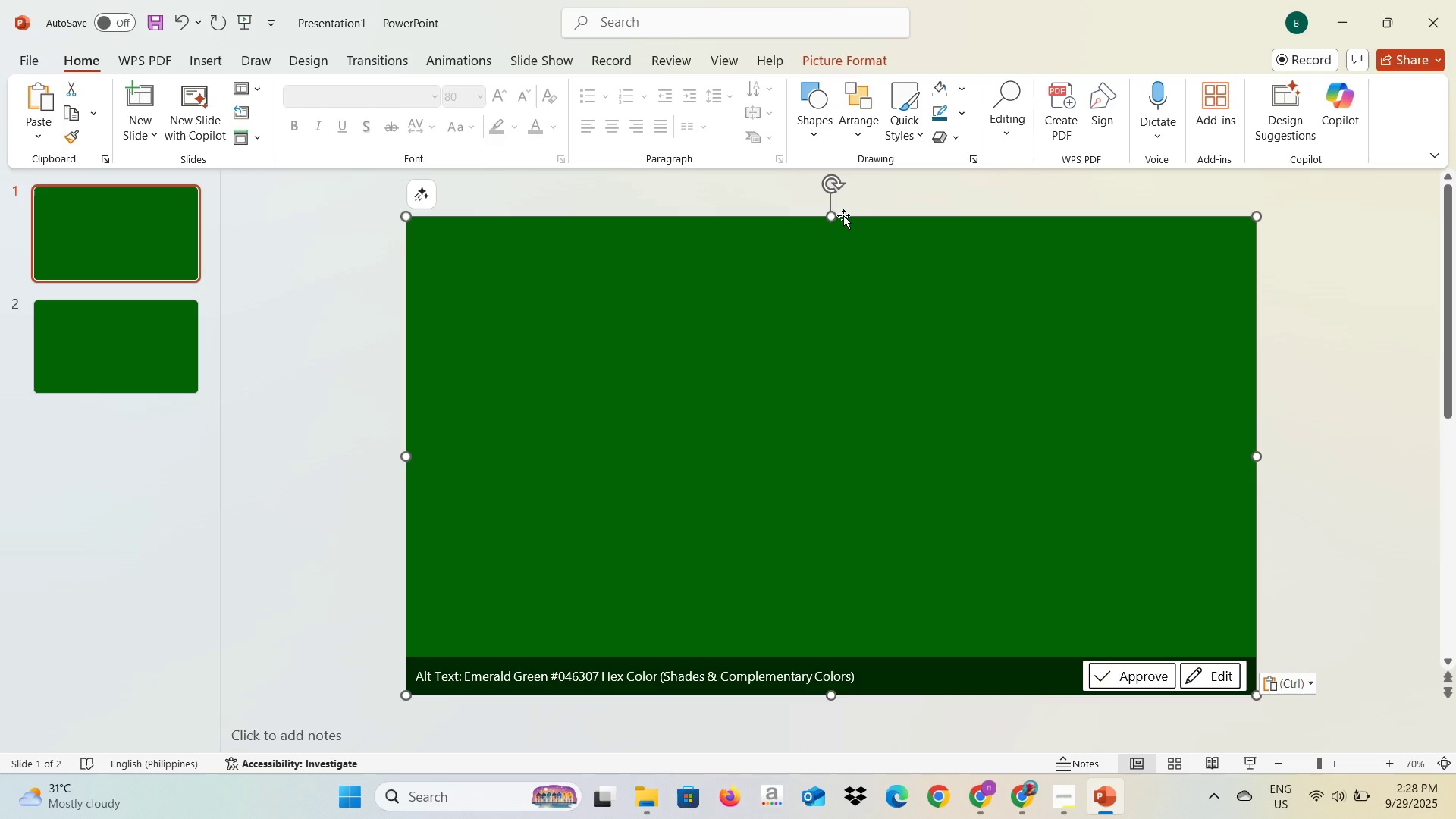 
left_click_drag(start_coordinate=[826, 218], to_coordinate=[813, 544])
 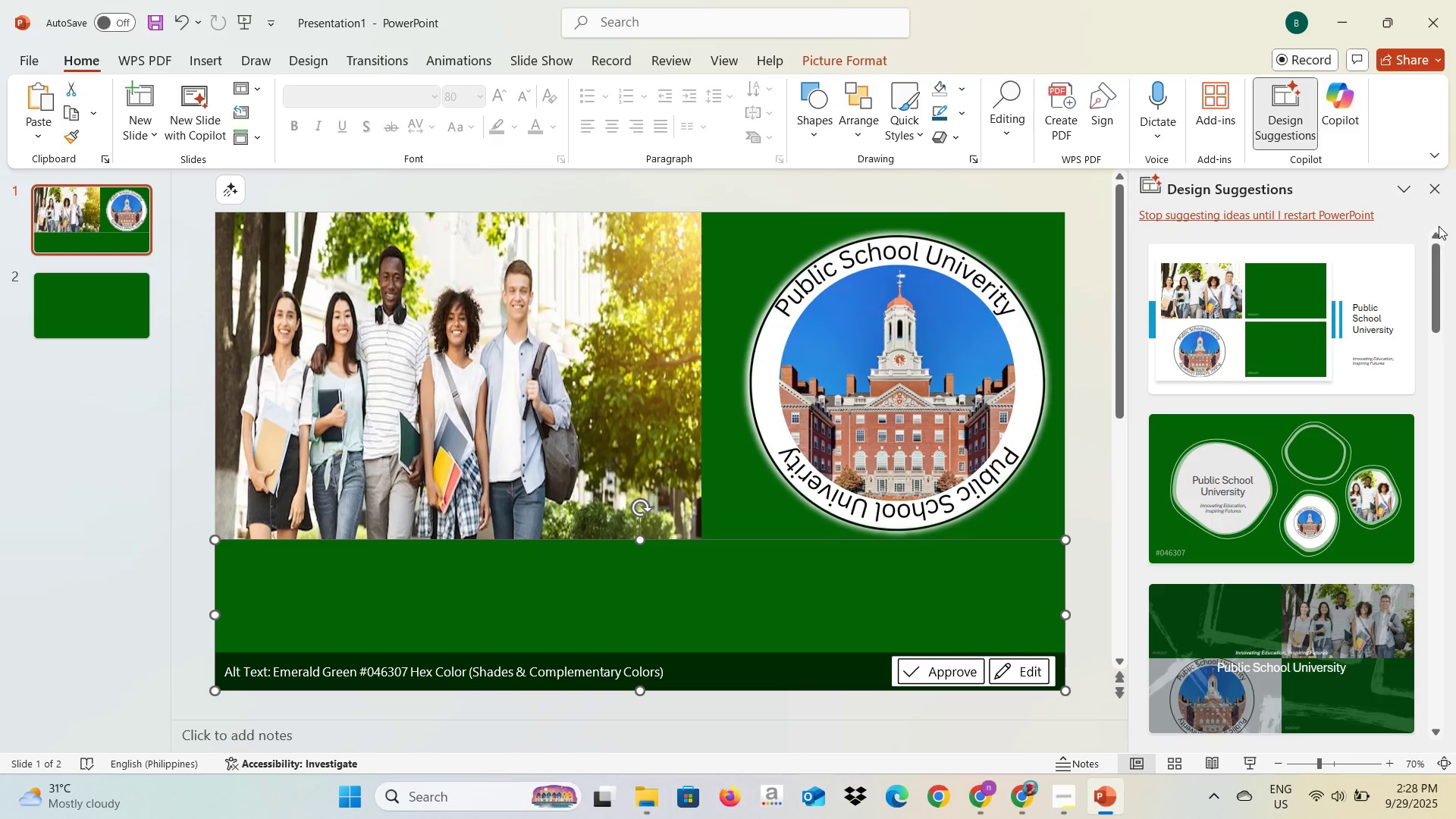 
left_click([1437, 194])
 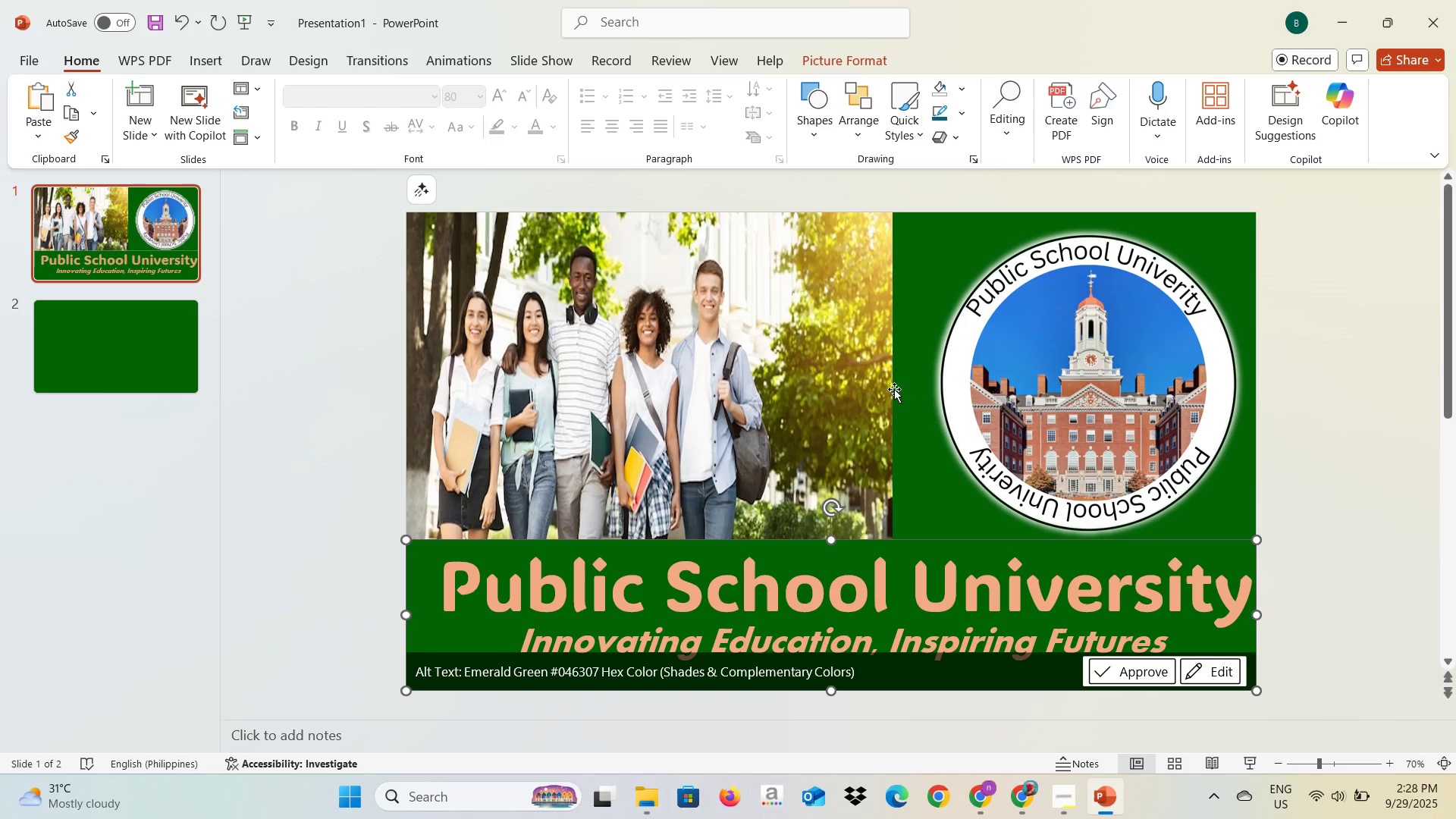 
left_click([359, 615])
 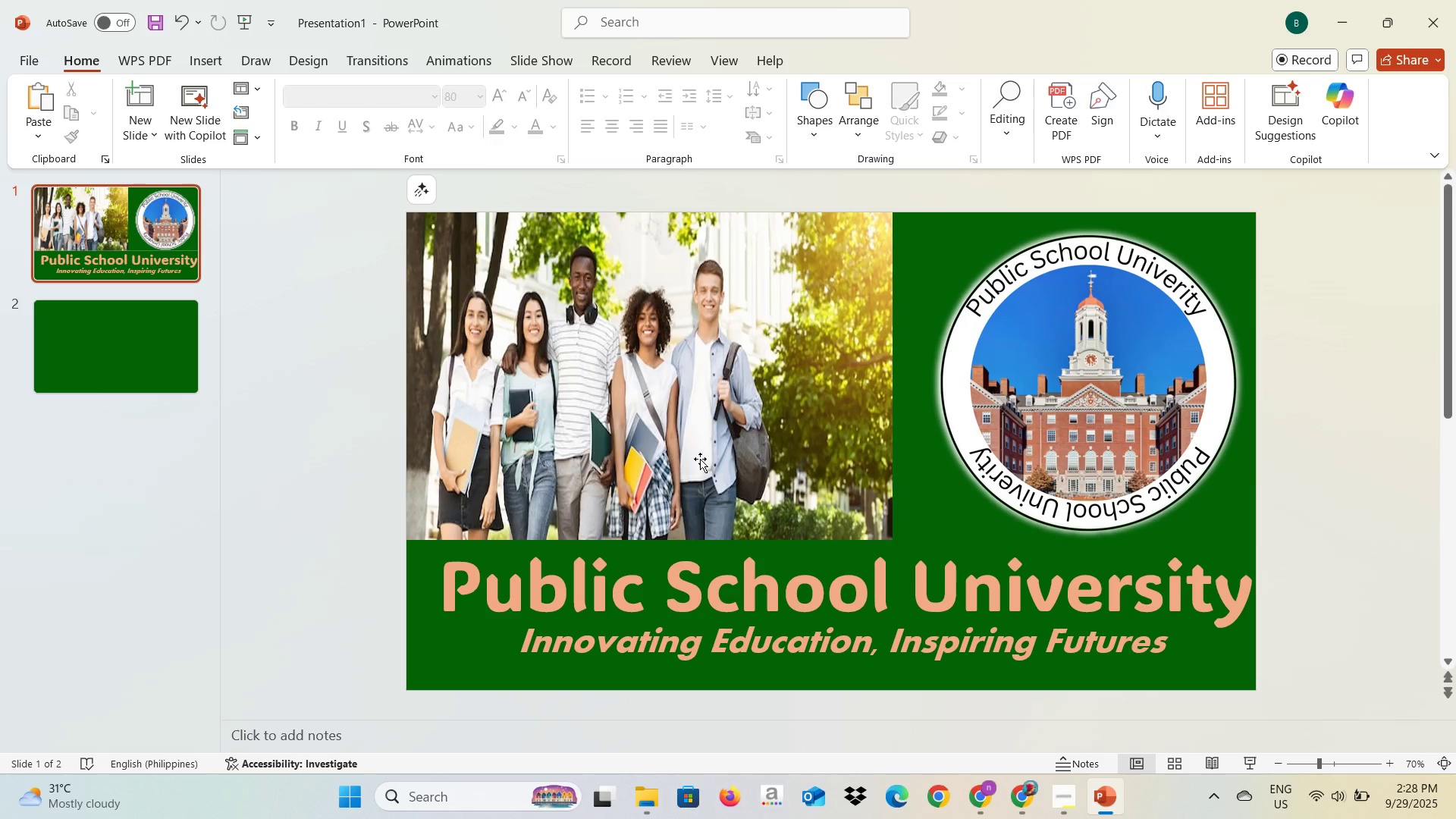 
left_click([944, 502])
 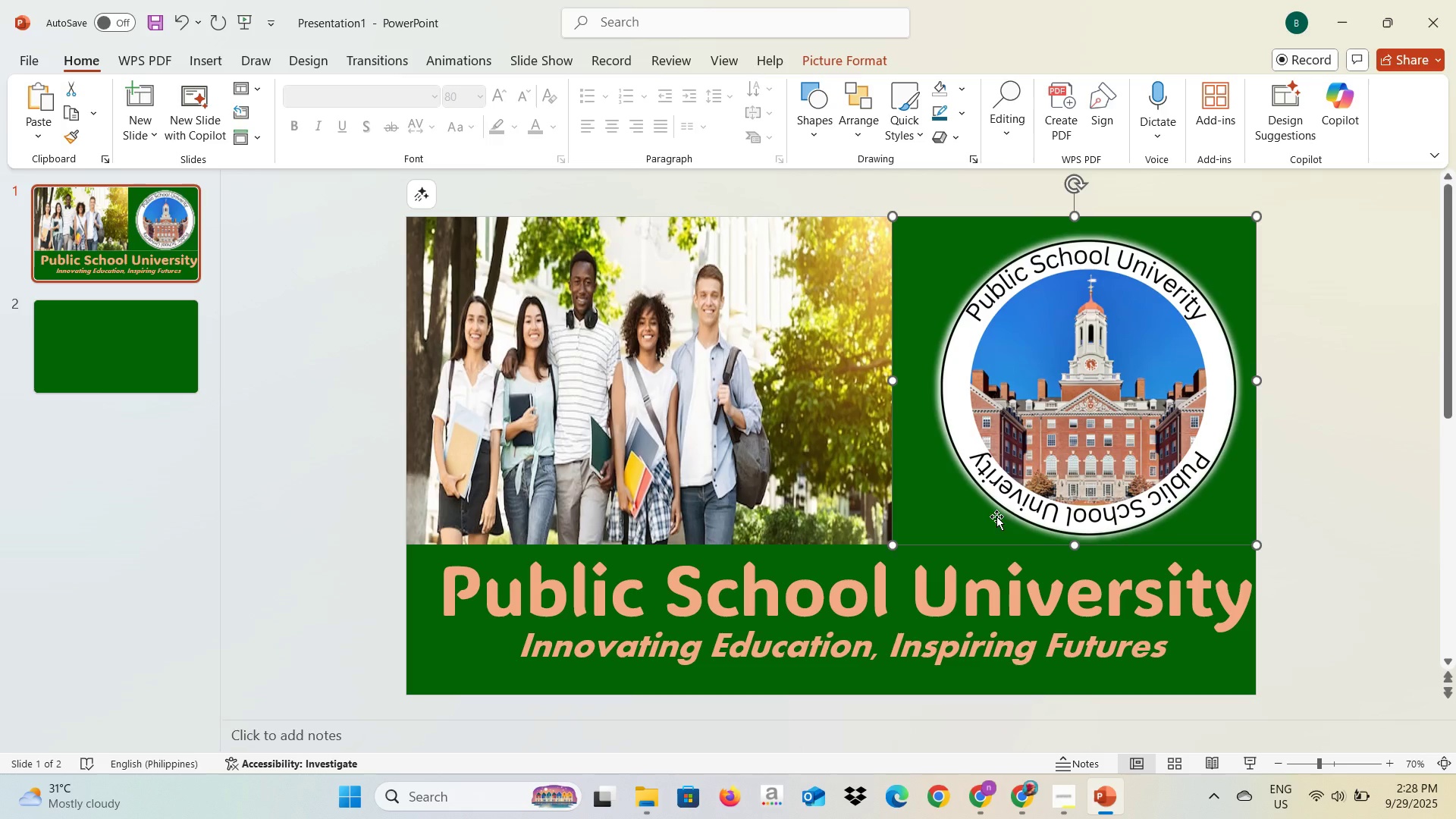 
left_click([1175, 453])
 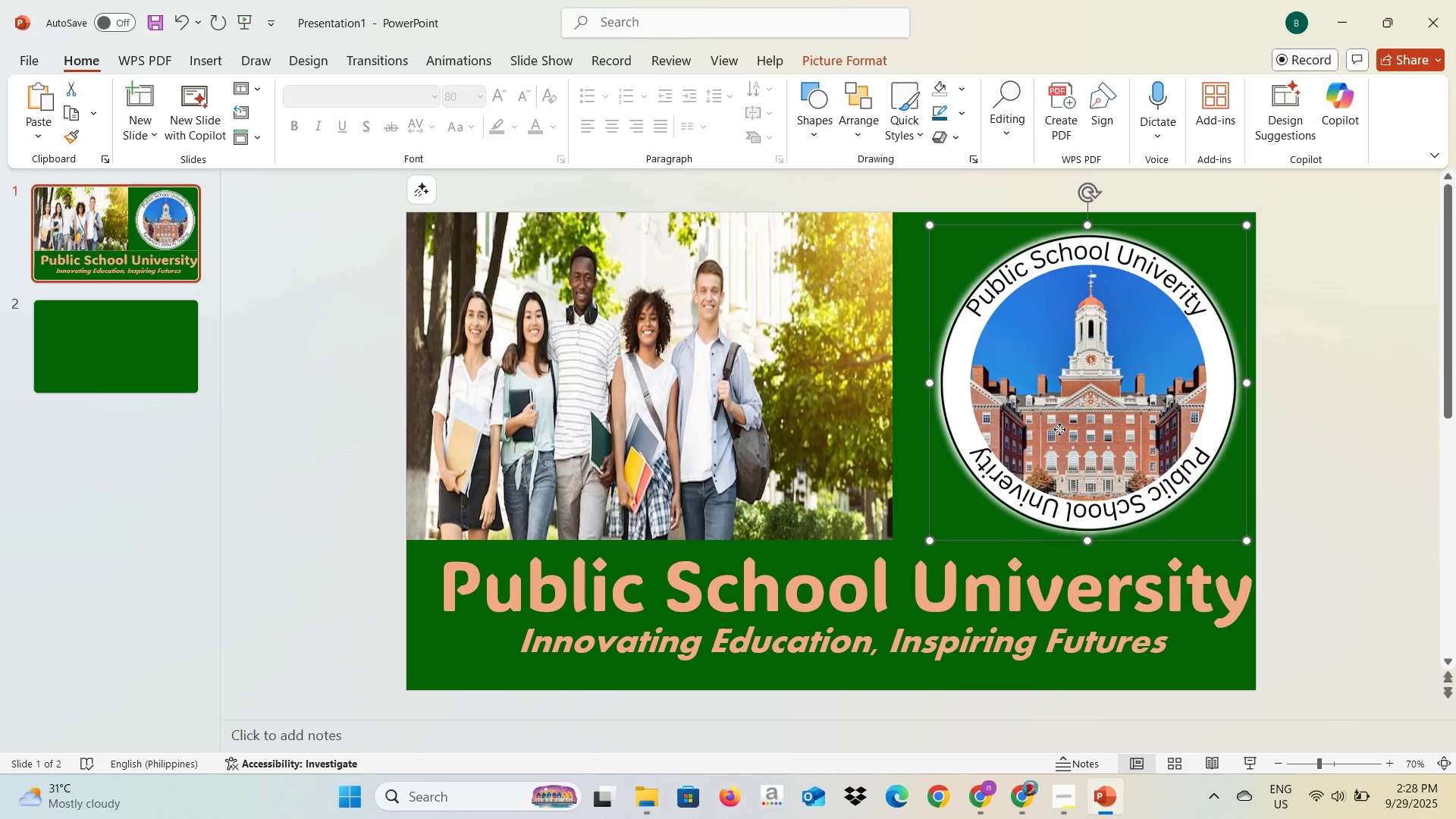 
left_click_drag(start_coordinate=[1059, 429], to_coordinate=[1055, 427])
 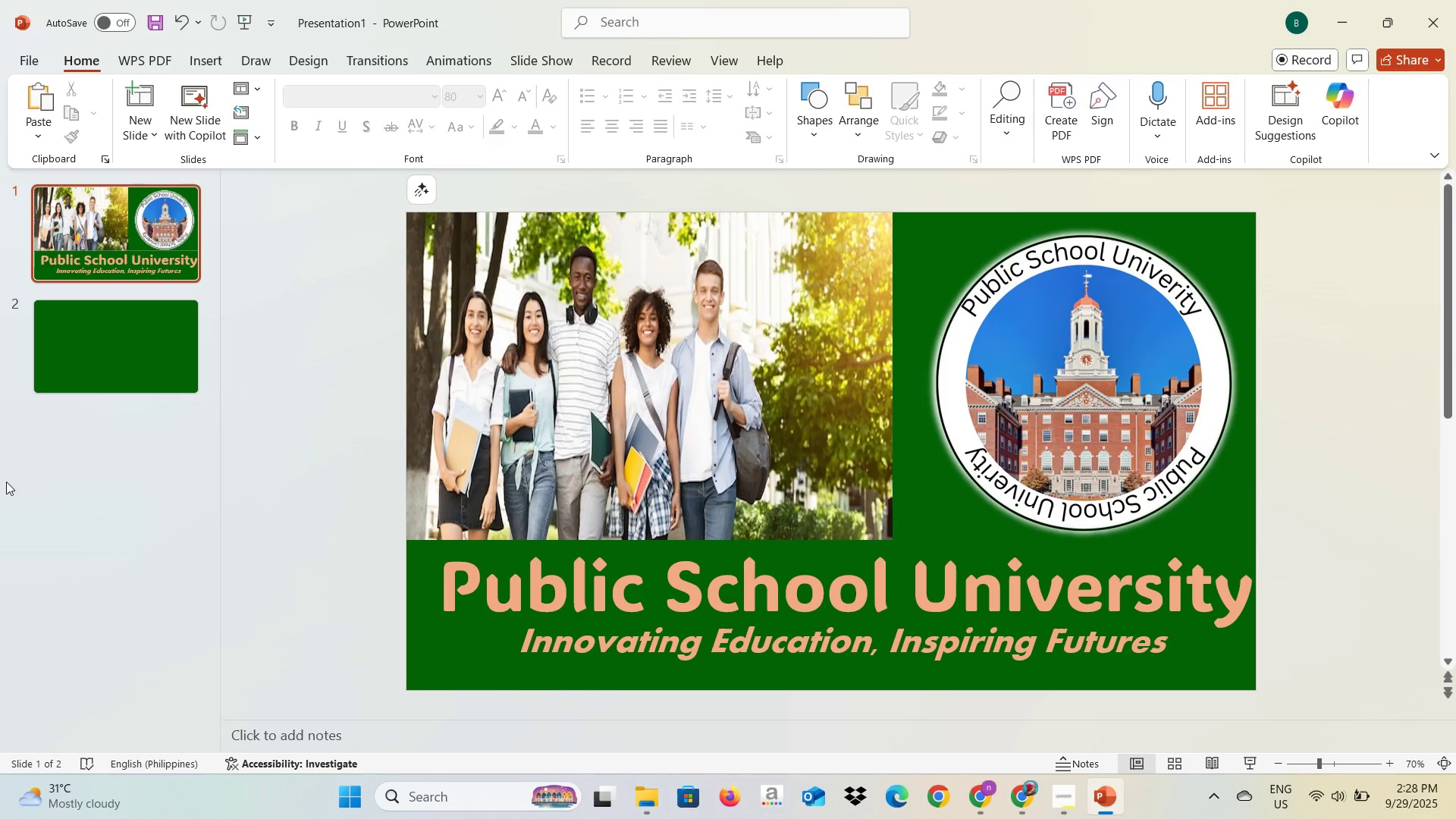 
left_click([167, 318])
 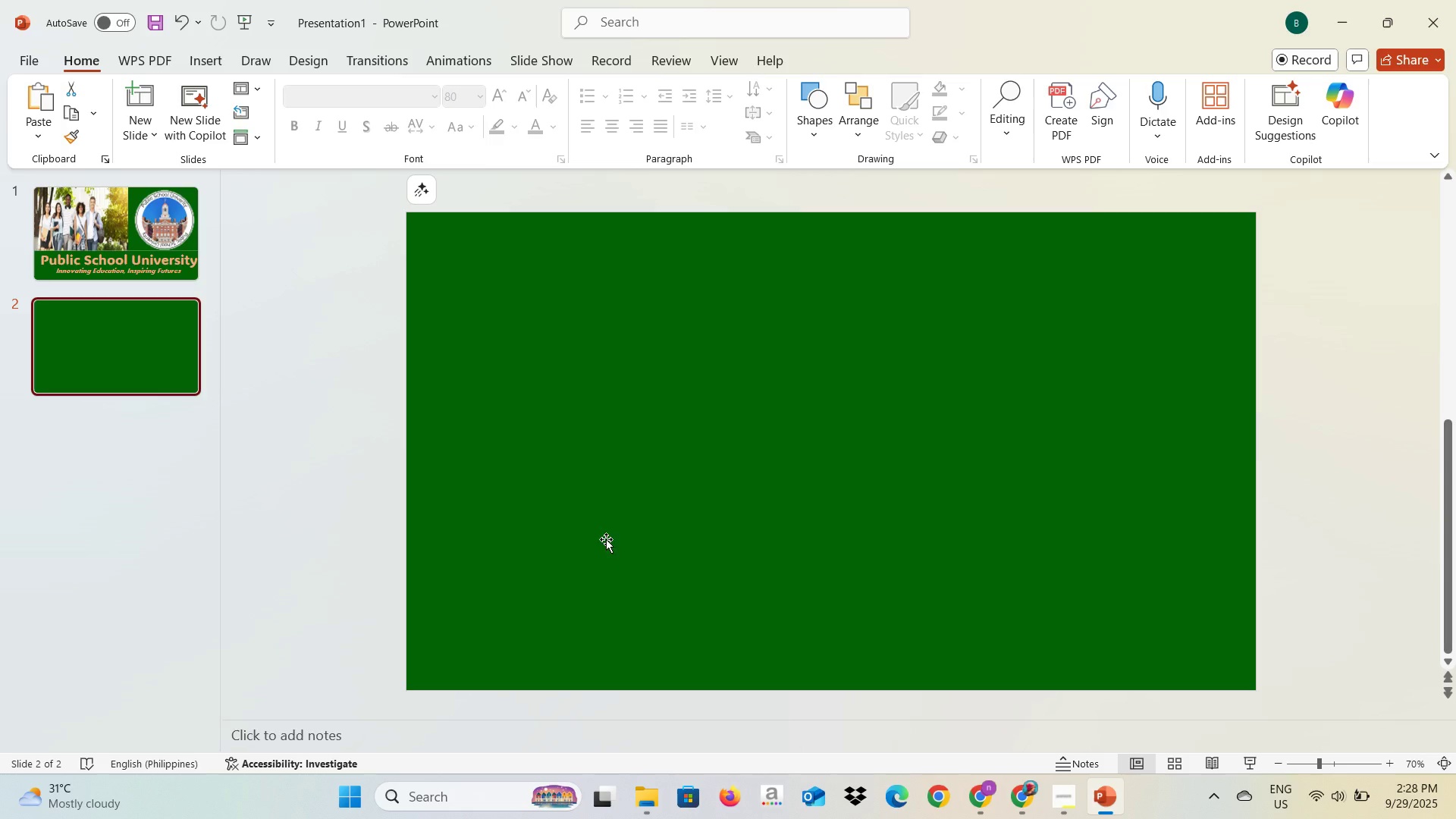 
left_click([591, 487])
 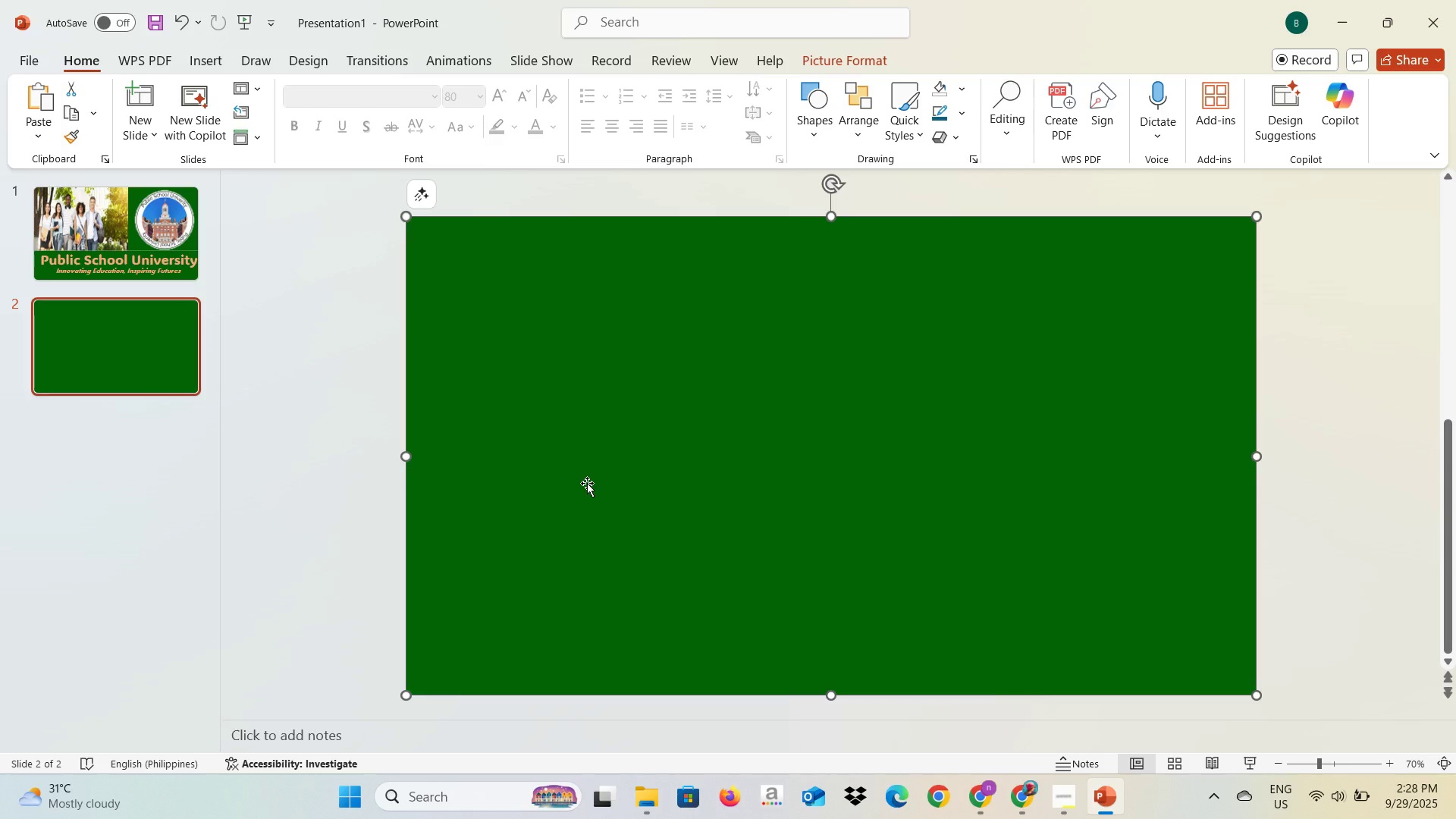 
key(Alt+AltLeft)
 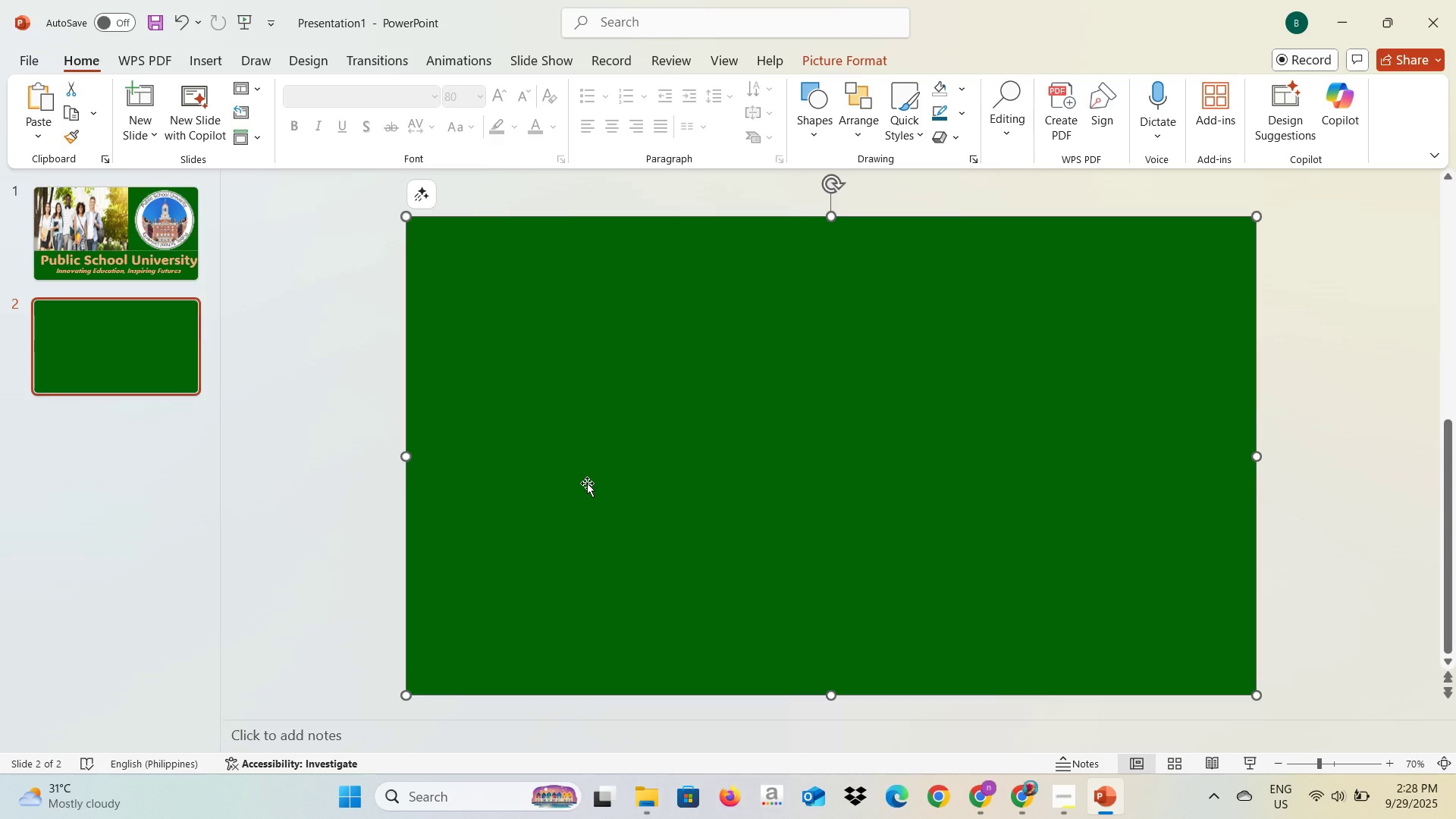 
key(Alt+Tab)
 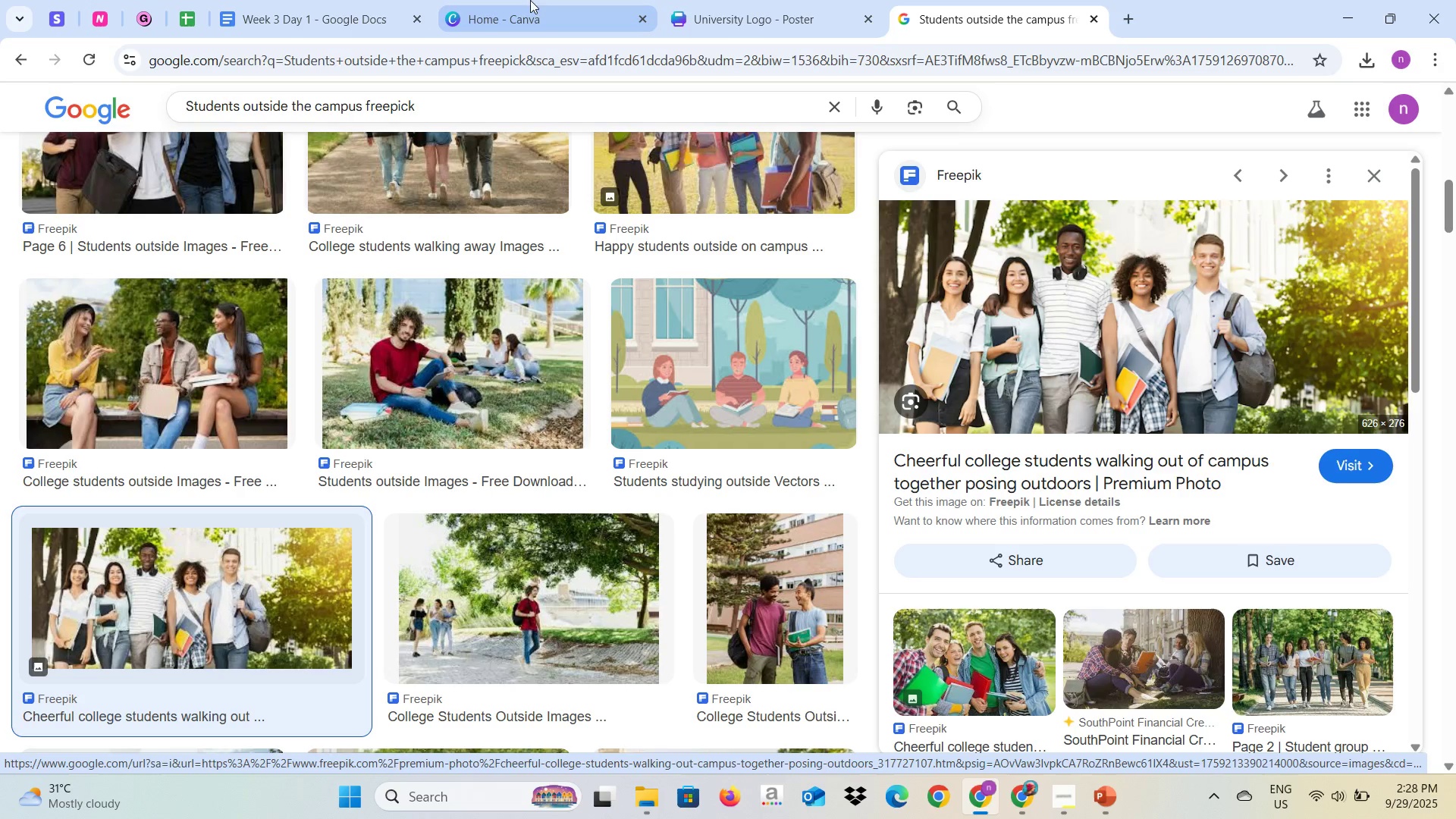 
left_click([306, 0])
 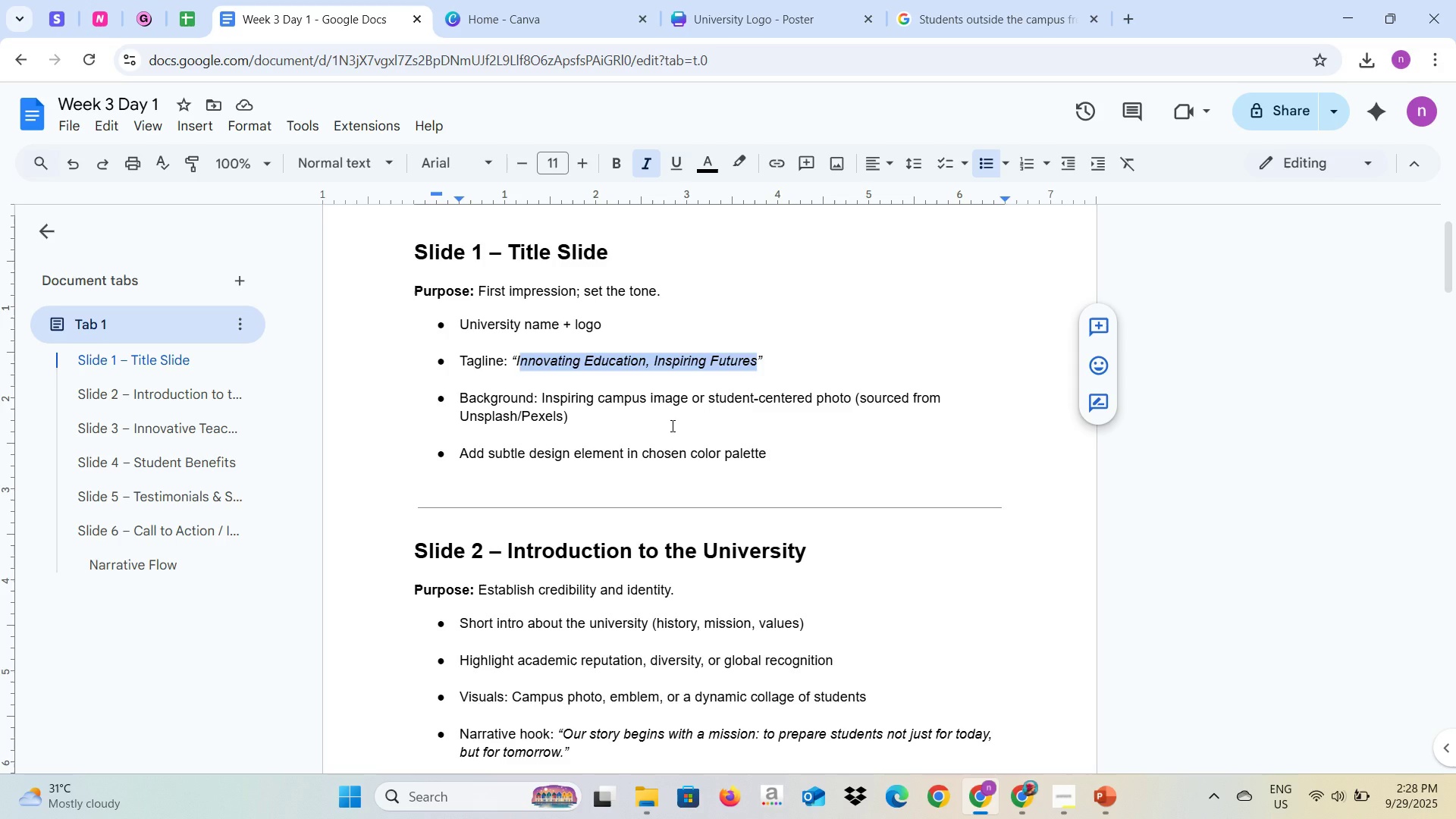 
scroll: coordinate [664, 419], scroll_direction: down, amount: 2.0
 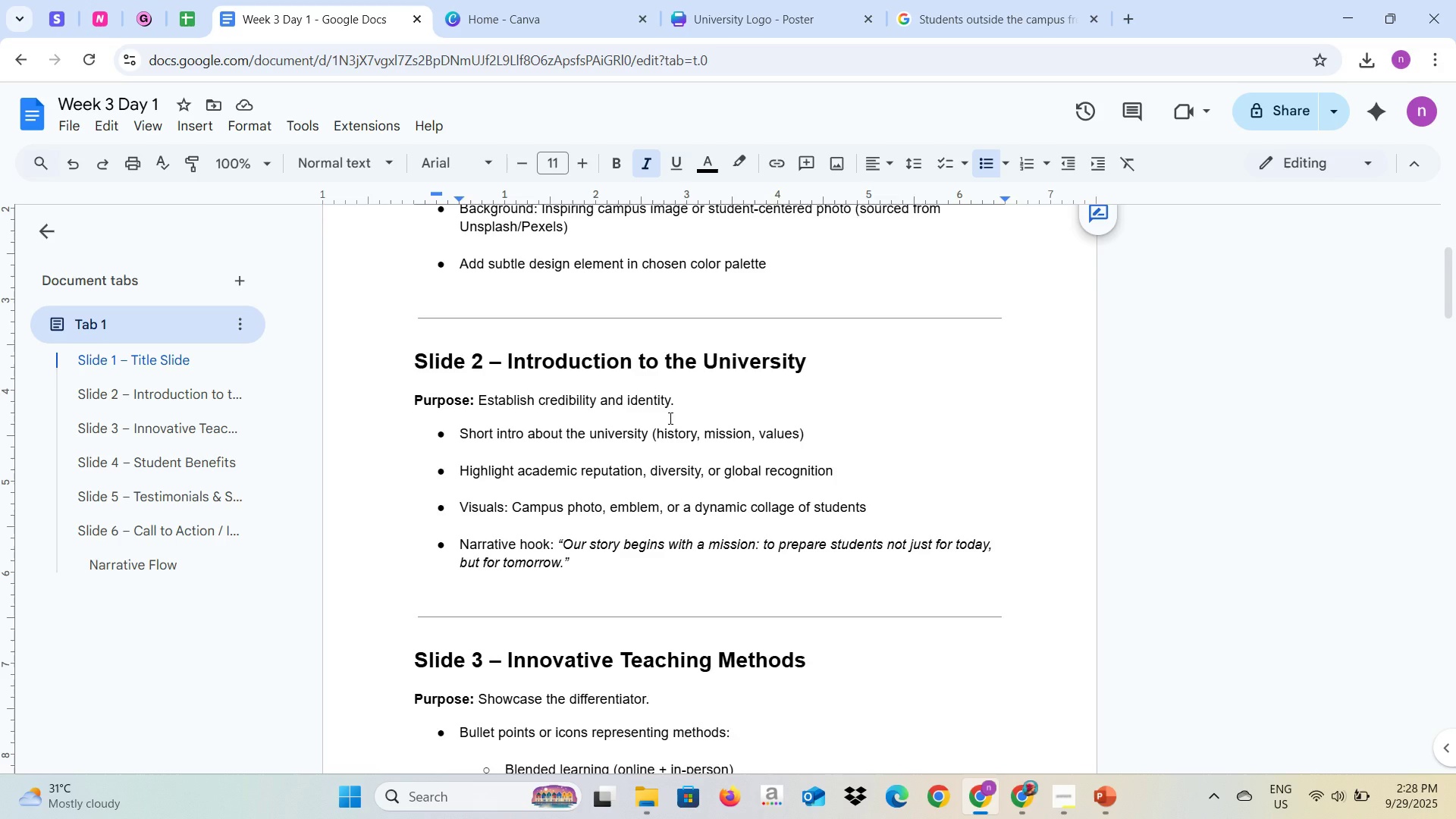 
scroll: coordinate [669, 418], scroll_direction: up, amount: 2.0
 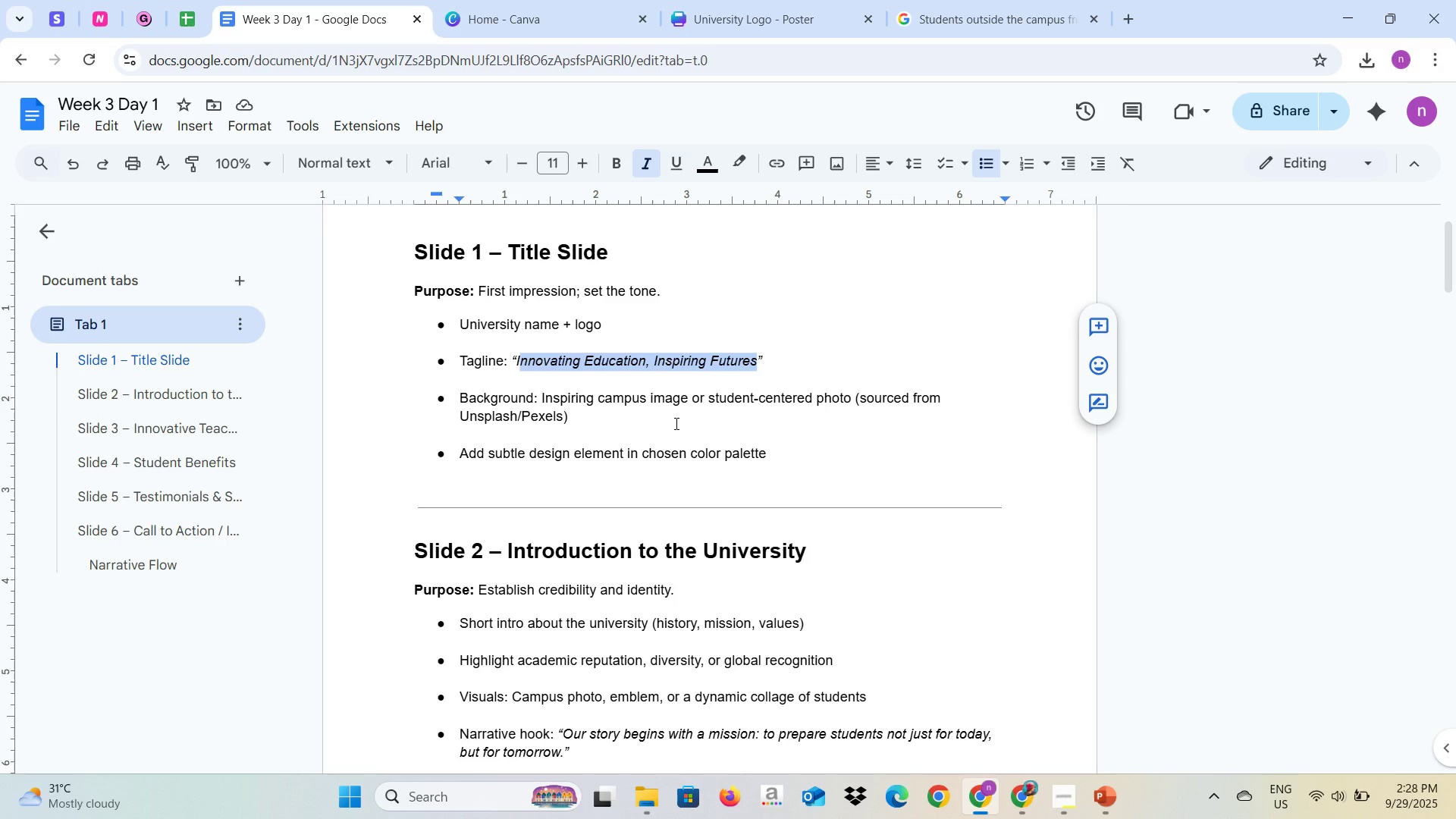 
scroll: coordinate [673, 428], scroll_direction: down, amount: 2.0
 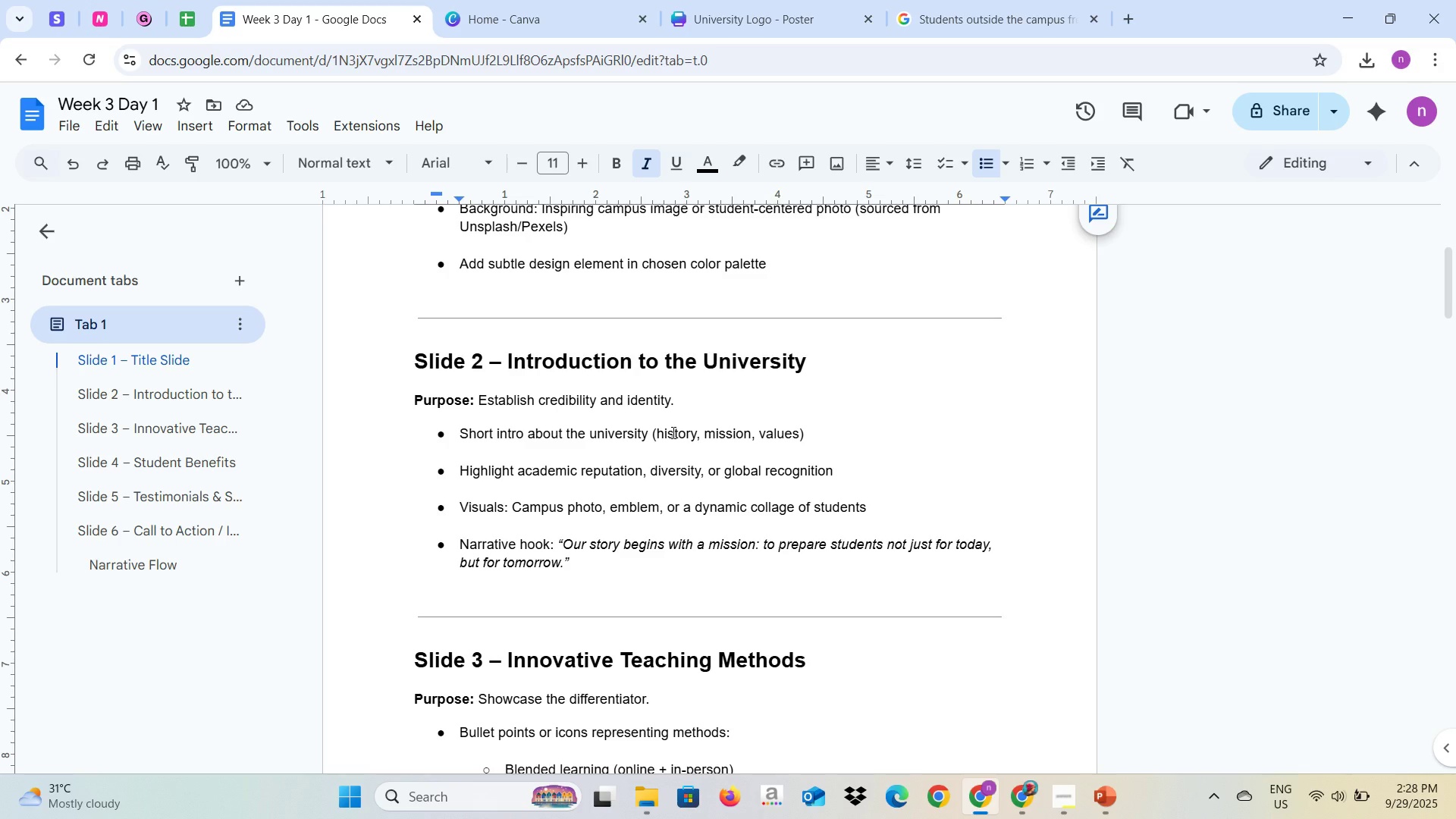 
key(Alt+AltLeft)
 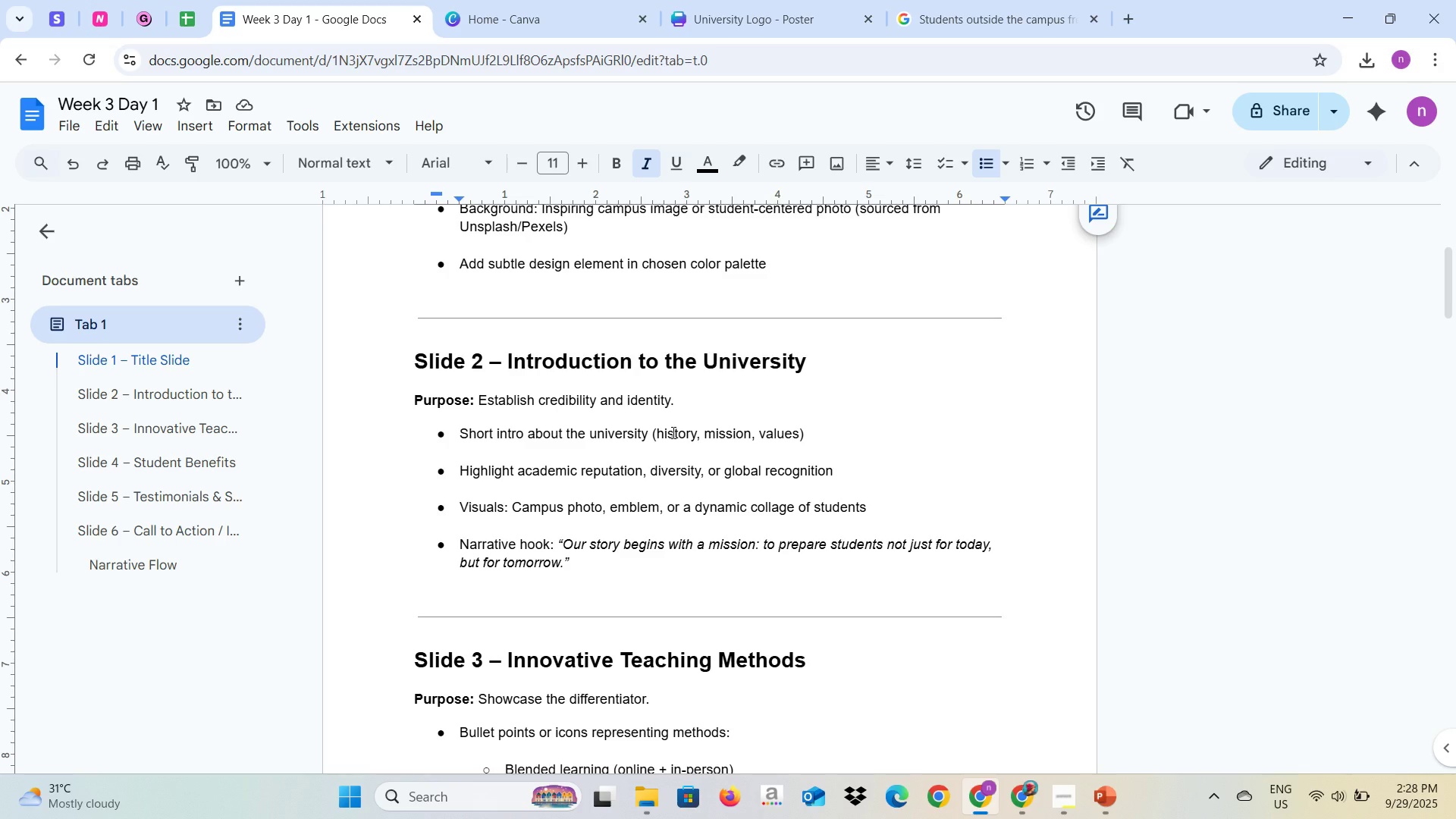 
key(Alt+Tab)
 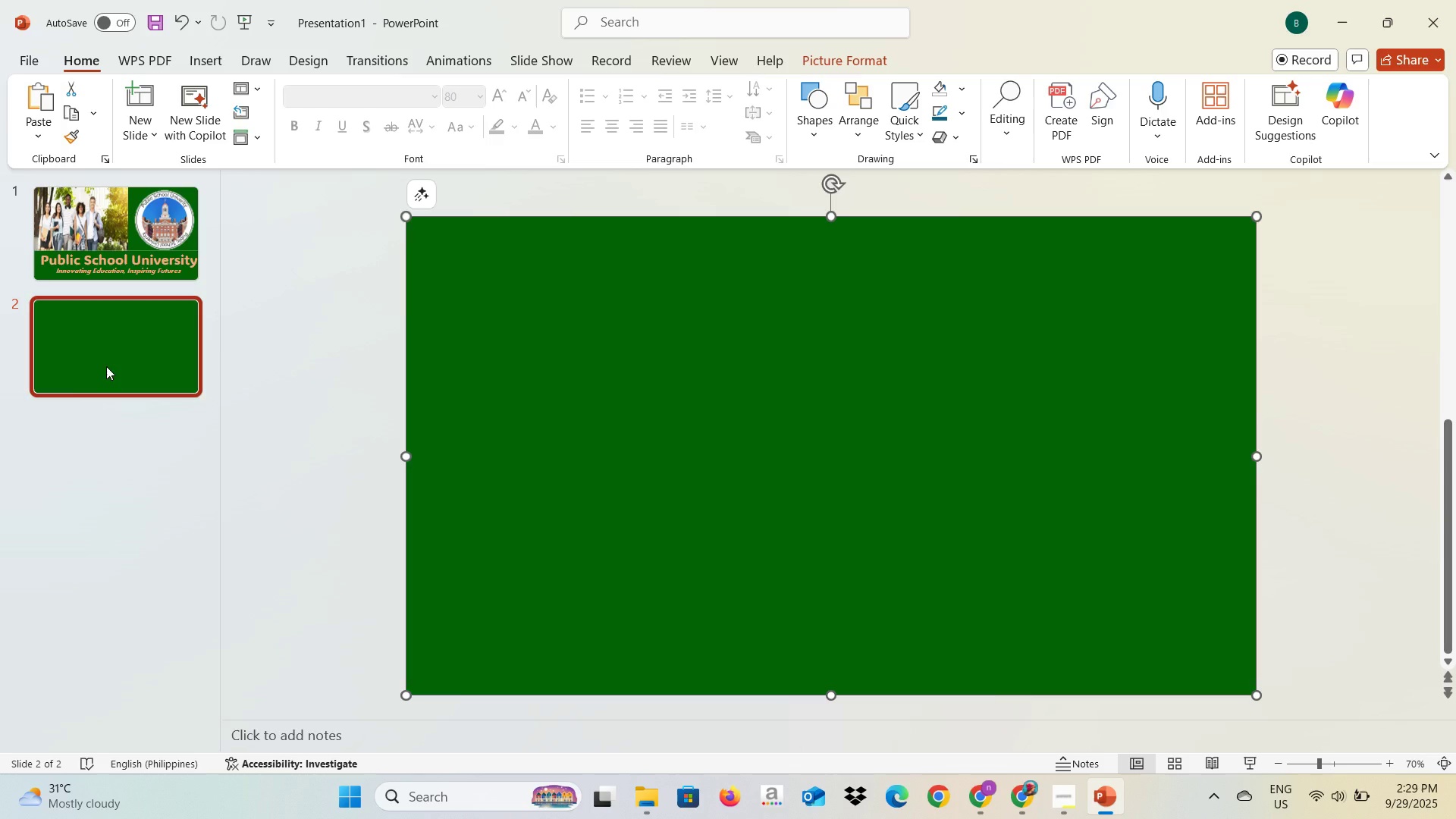 
key(Alt+AltLeft)
 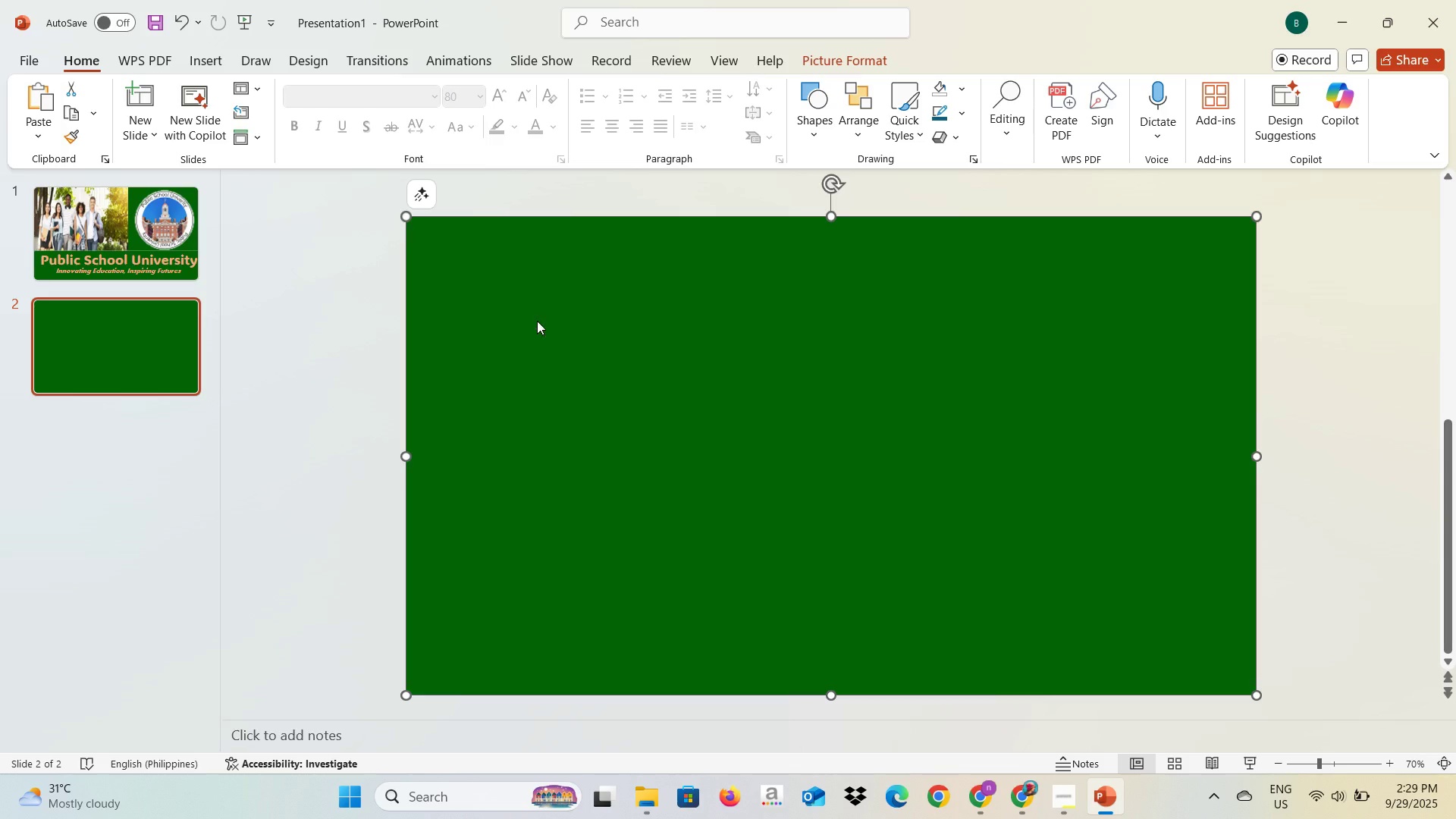 
key(Alt+Tab)
 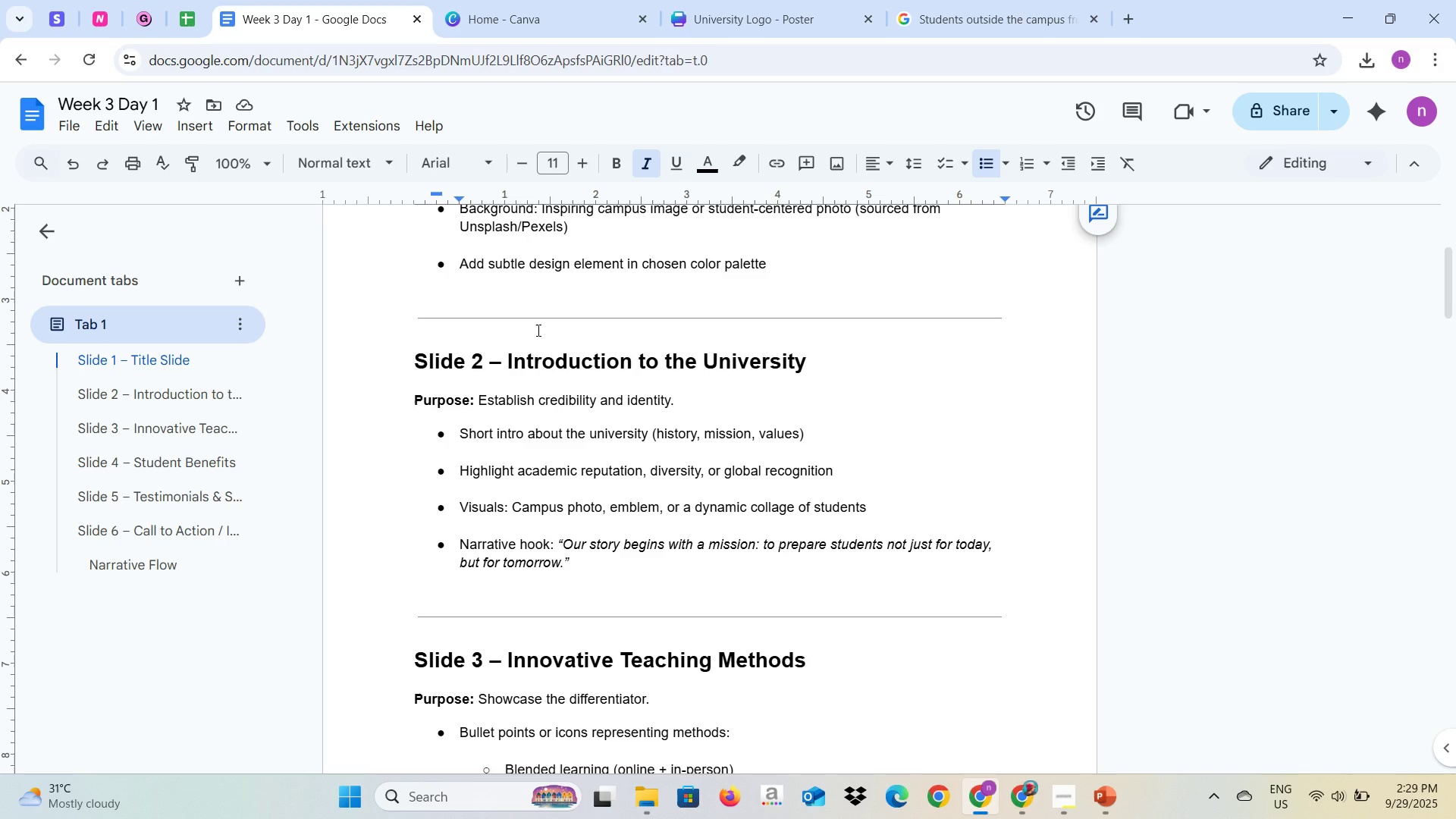 
key(Alt+AltLeft)
 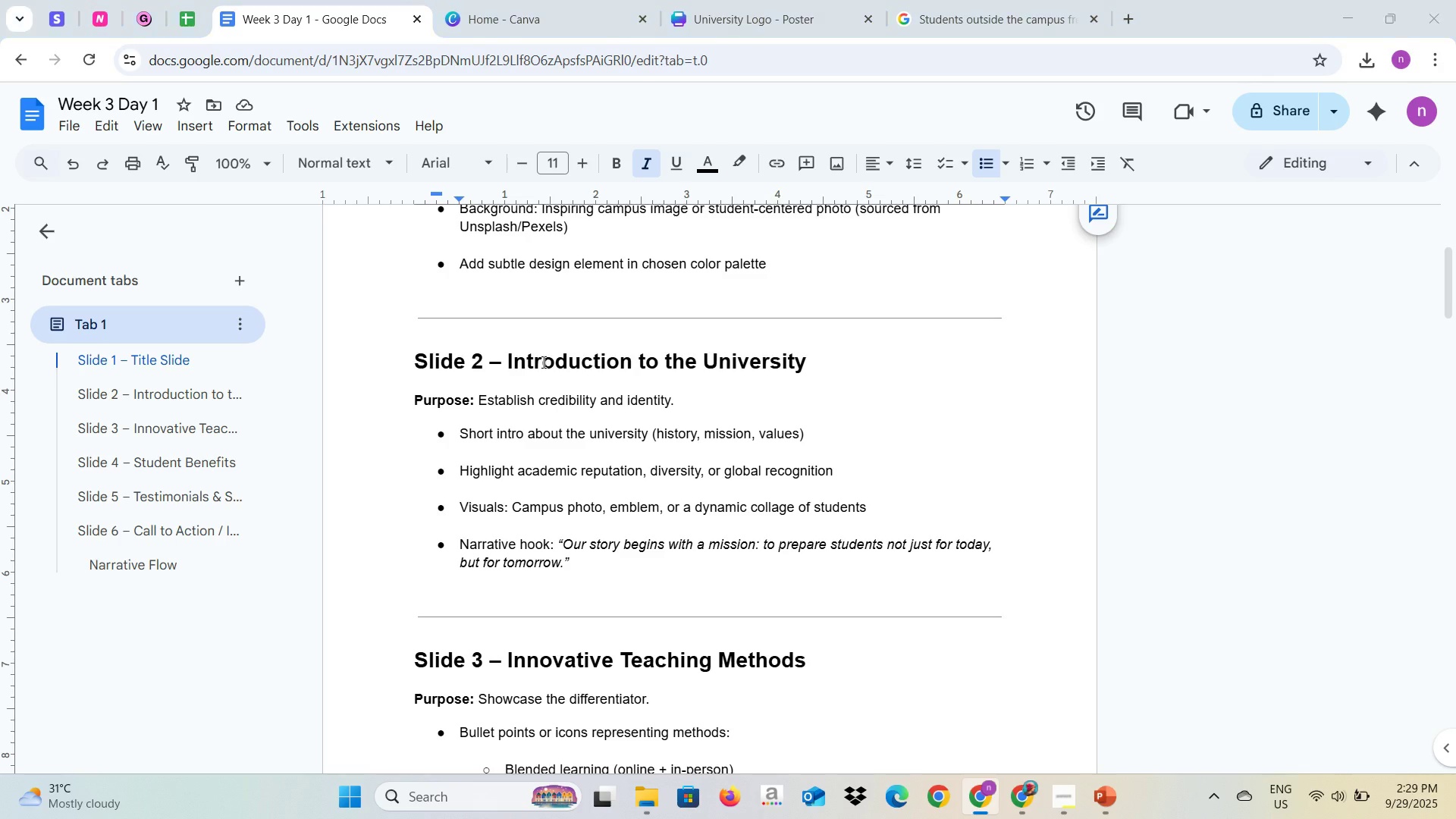 
key(Alt+Tab)
 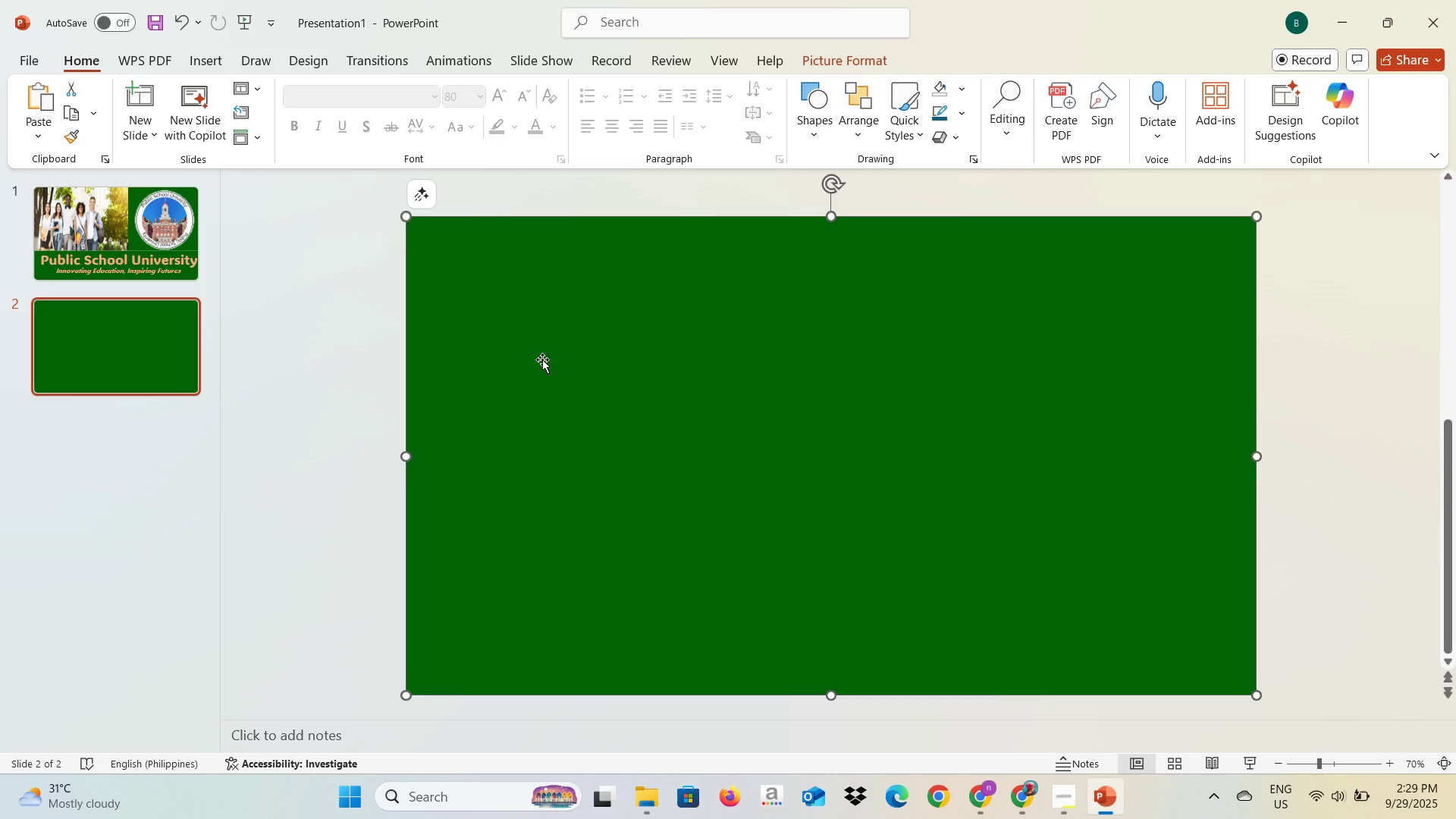 
key(Alt+AltLeft)
 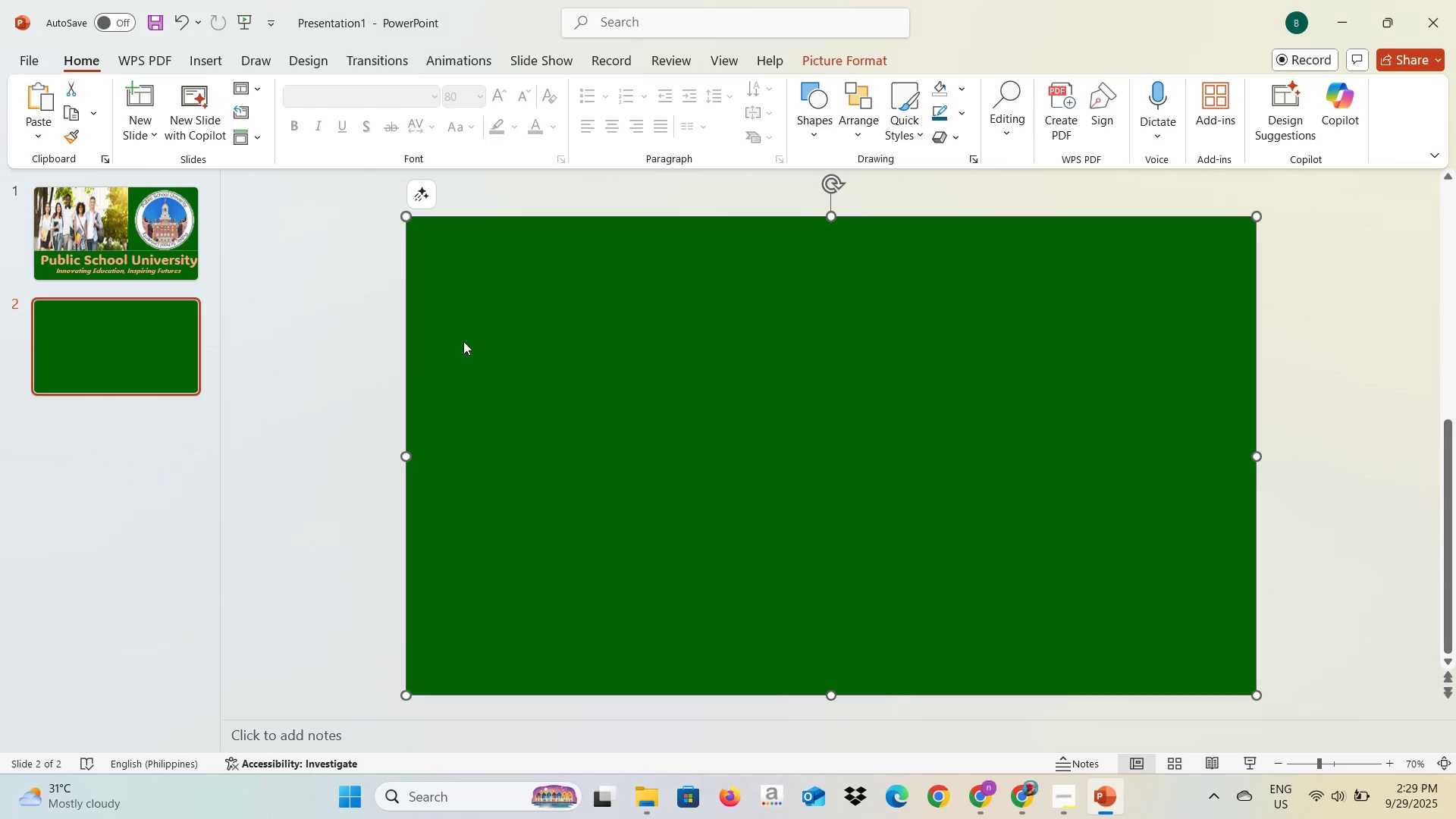 
key(Alt+Tab)
 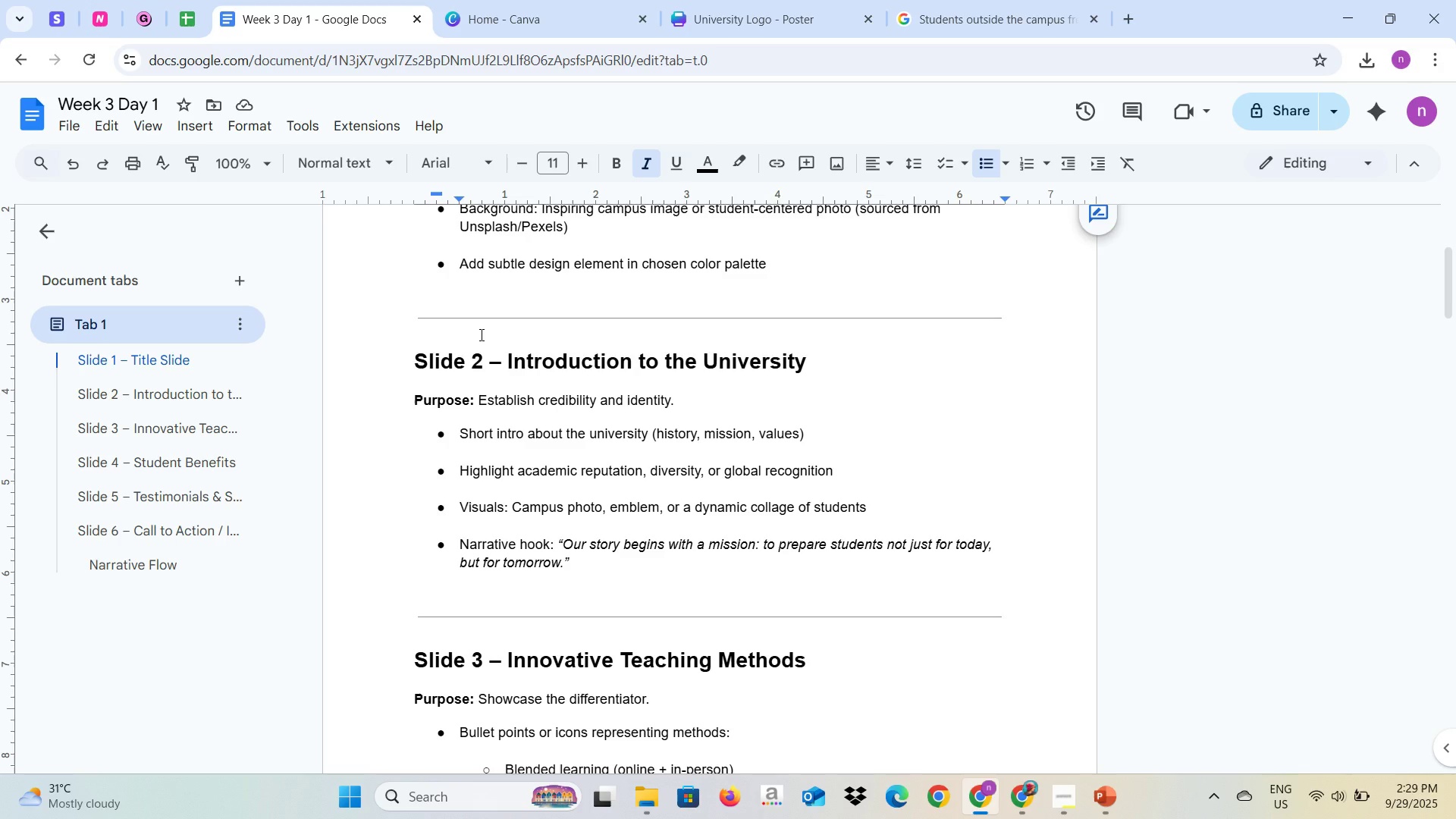 
wait(11.6)
 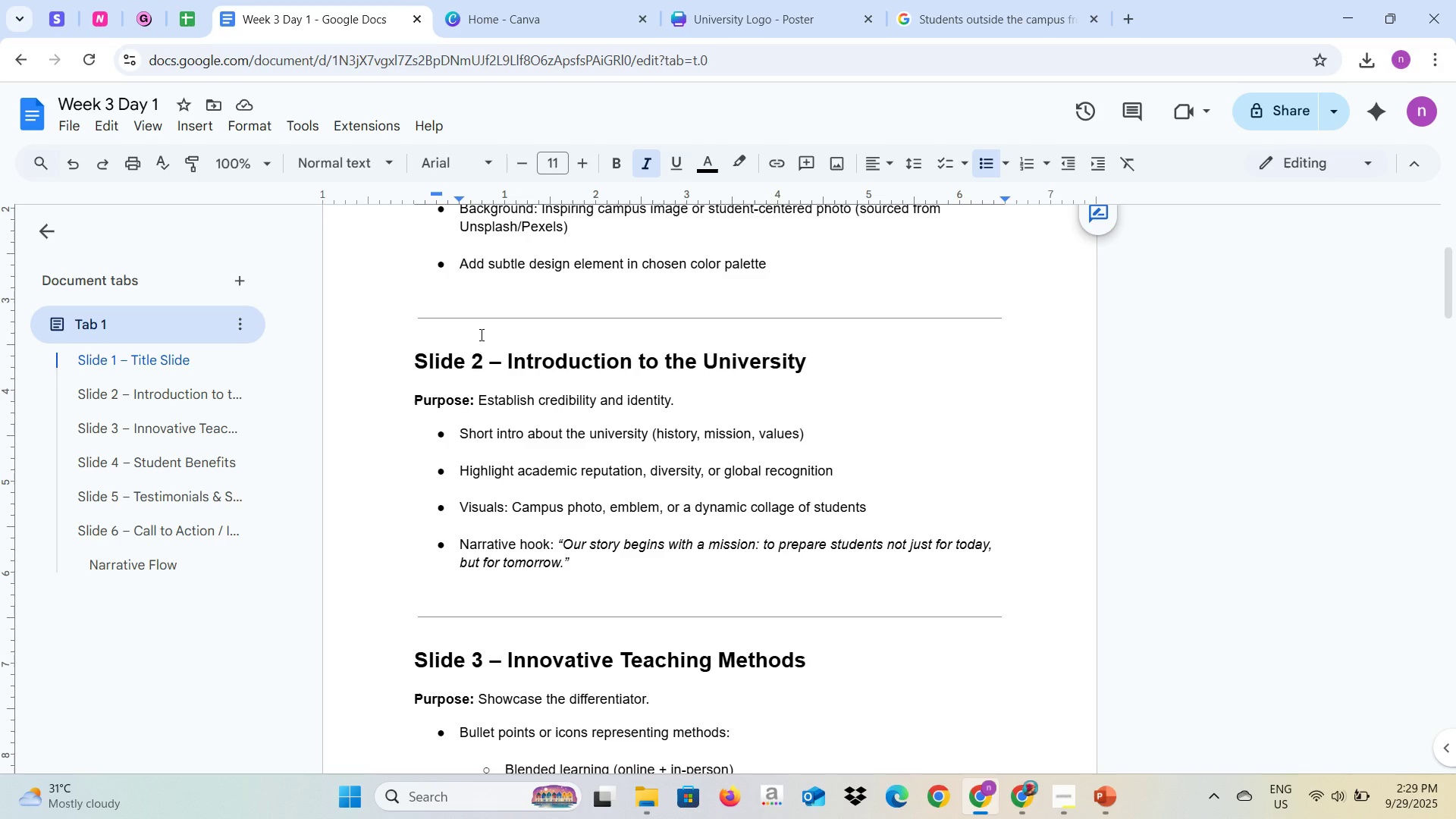 
scroll: coordinate [441, 610], scroll_direction: down, amount: 7.0
 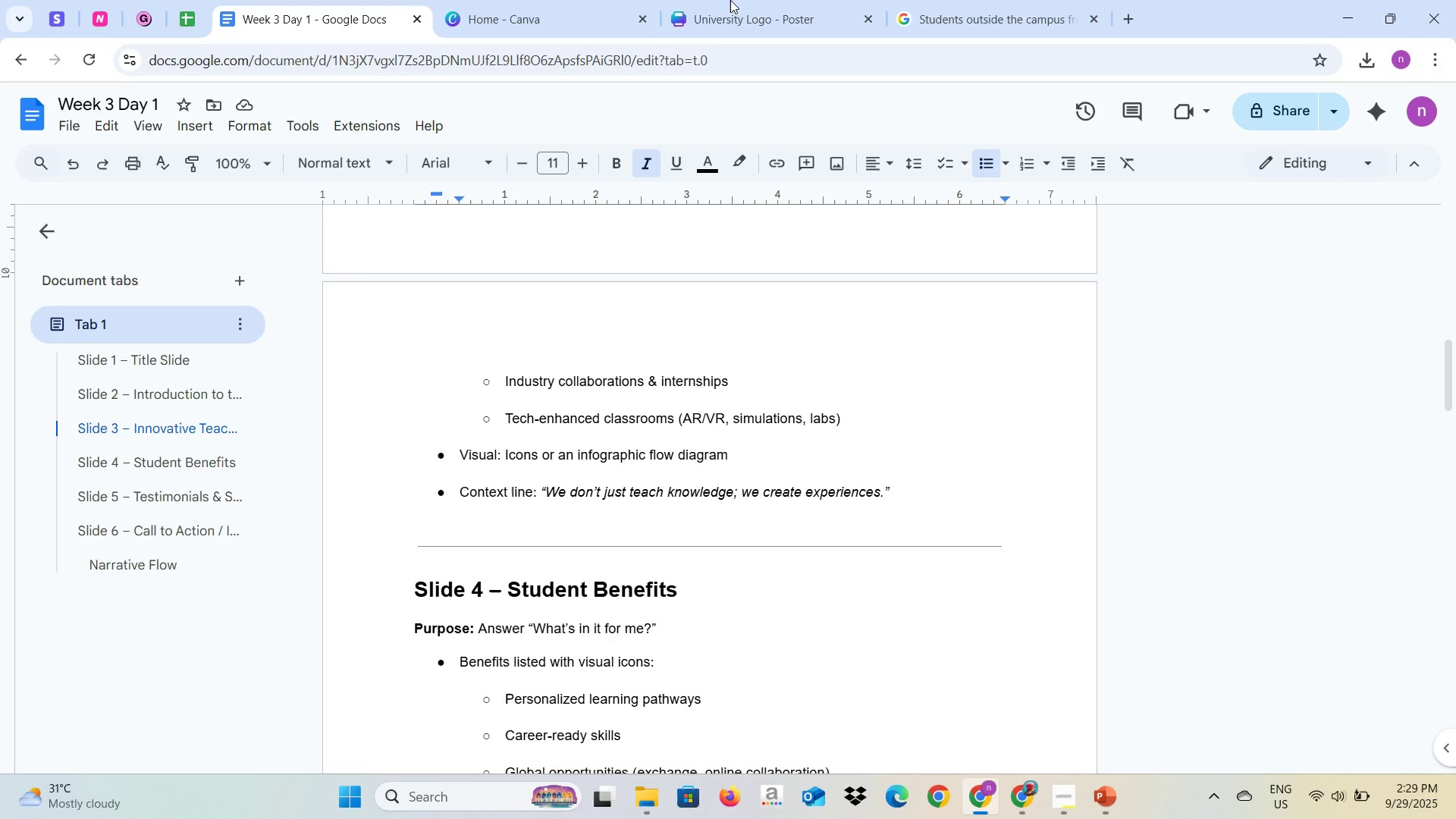 
key(Alt+AltLeft)
 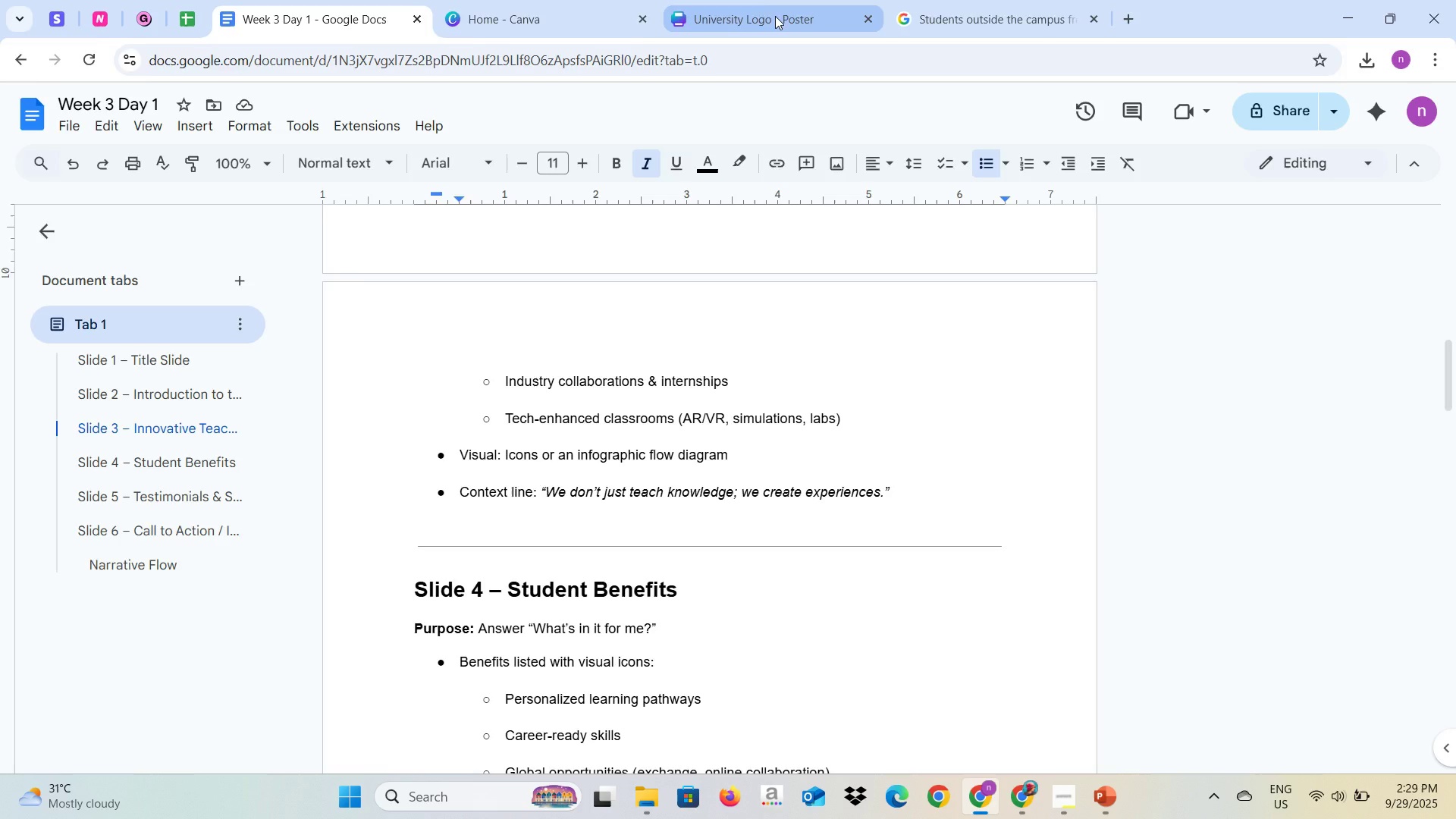 
key(Alt+Tab)
 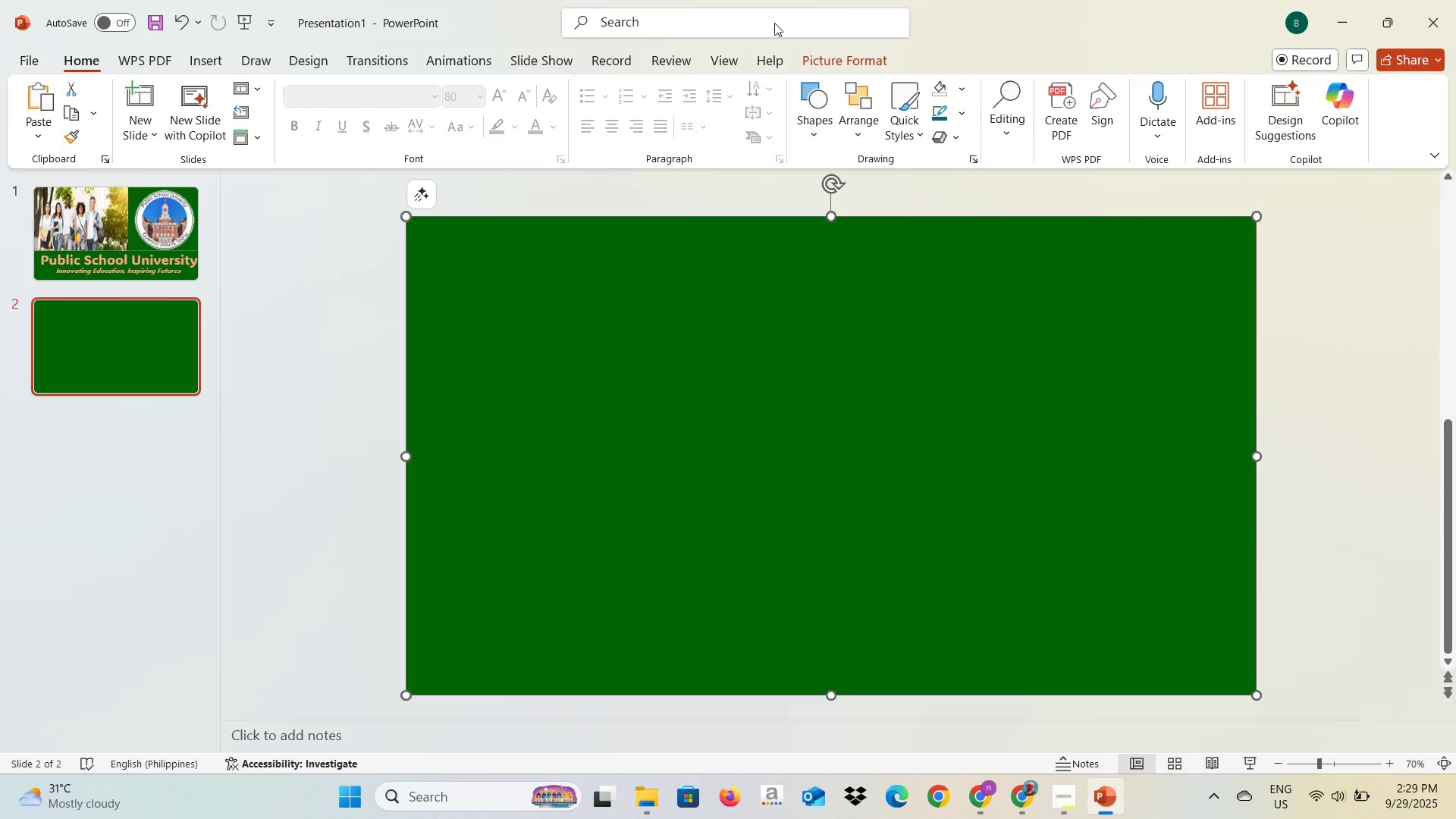 
key(Alt+Tab)
 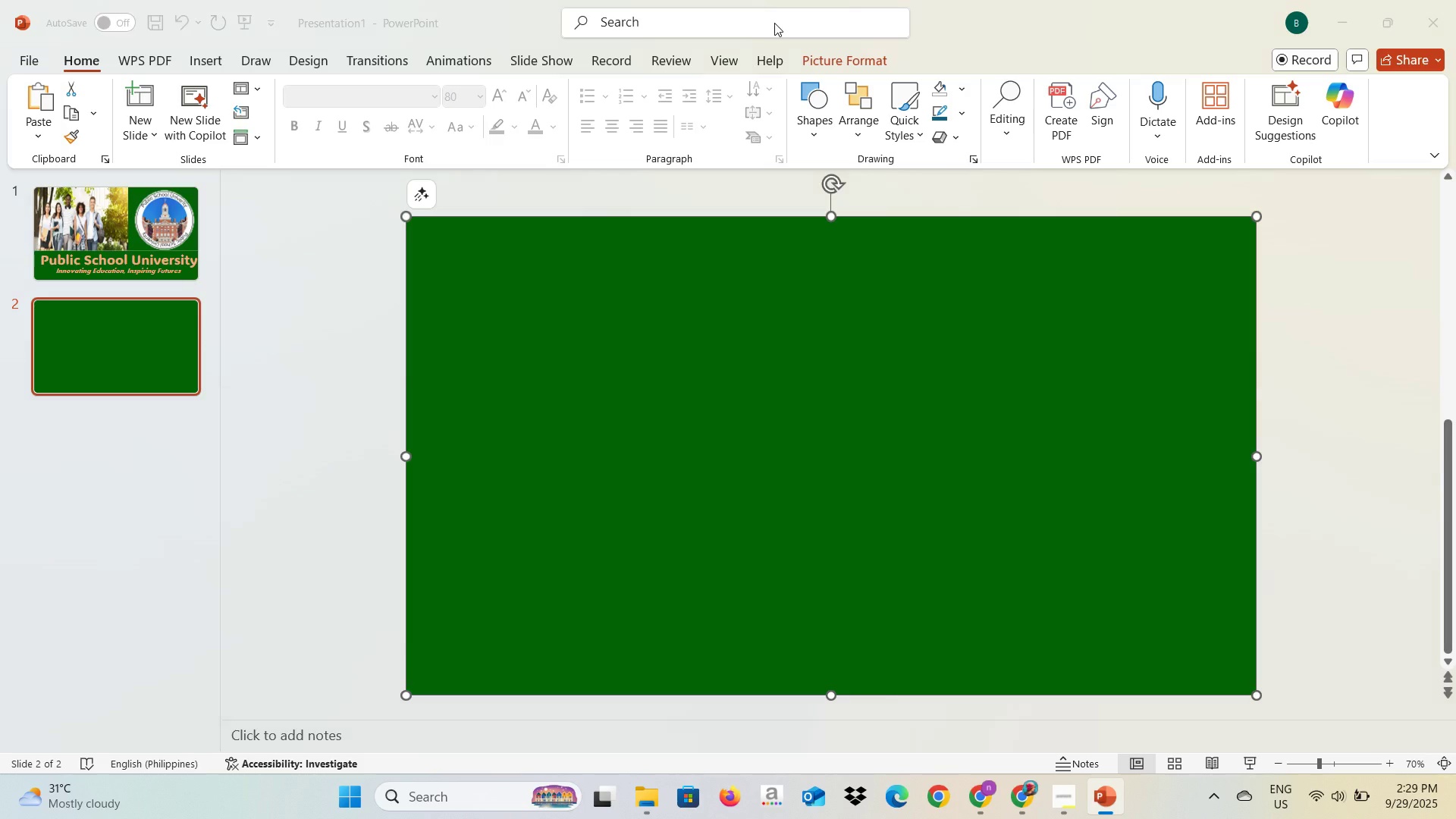 
key(Alt+Tab)